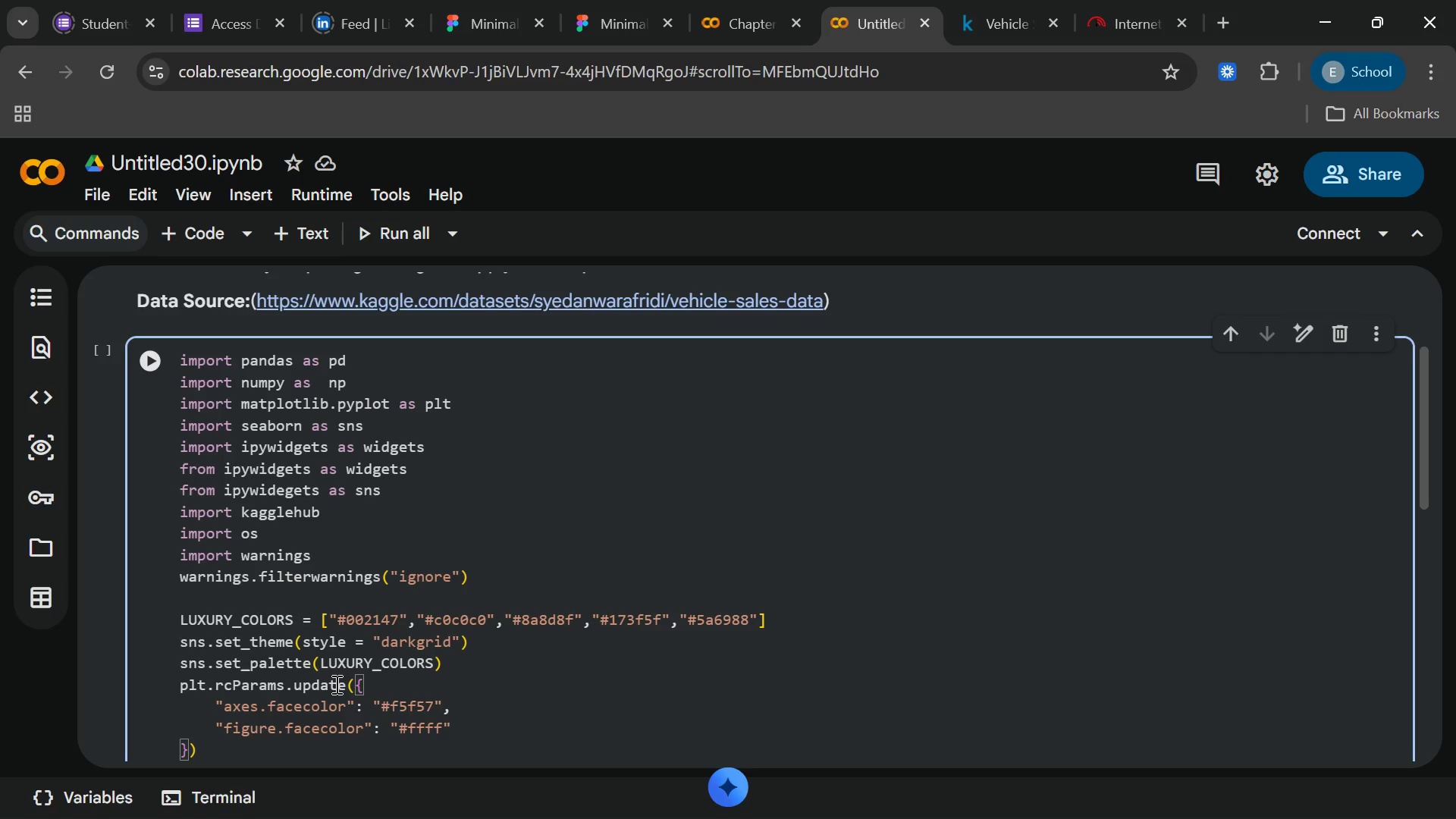 
type(ff[End],)
 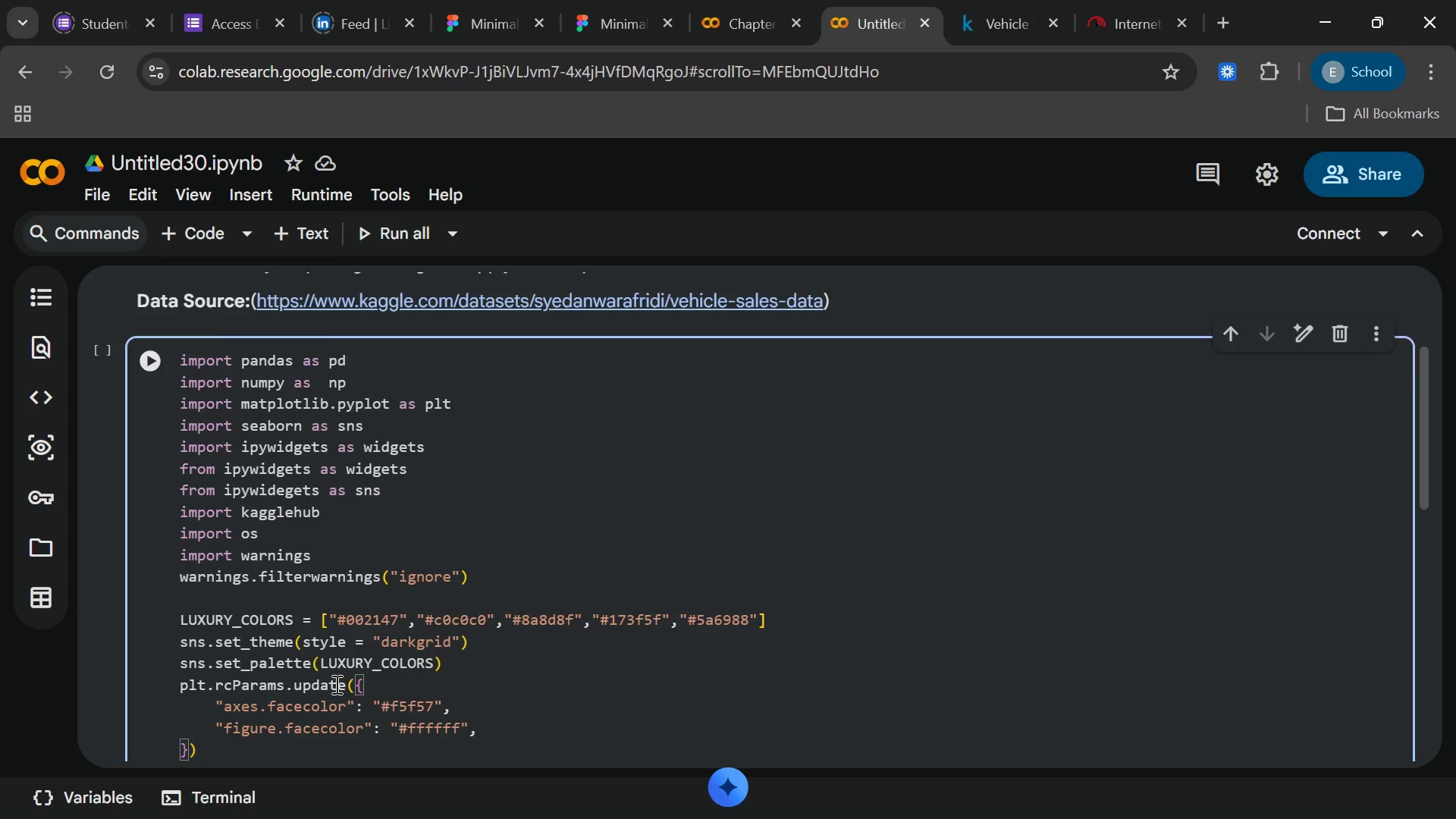 
key(Enter)
 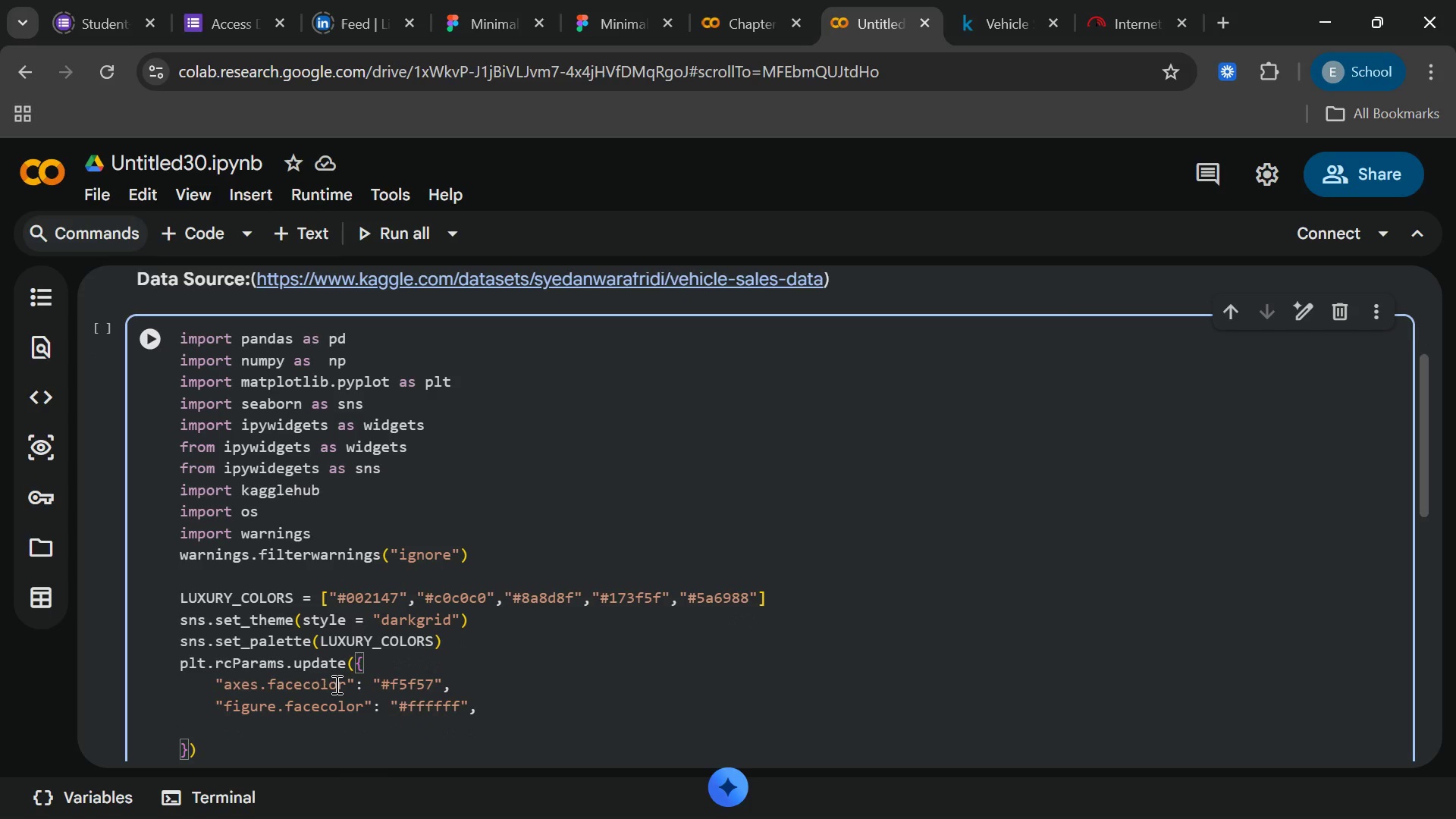 
key(Shift+Quote)
 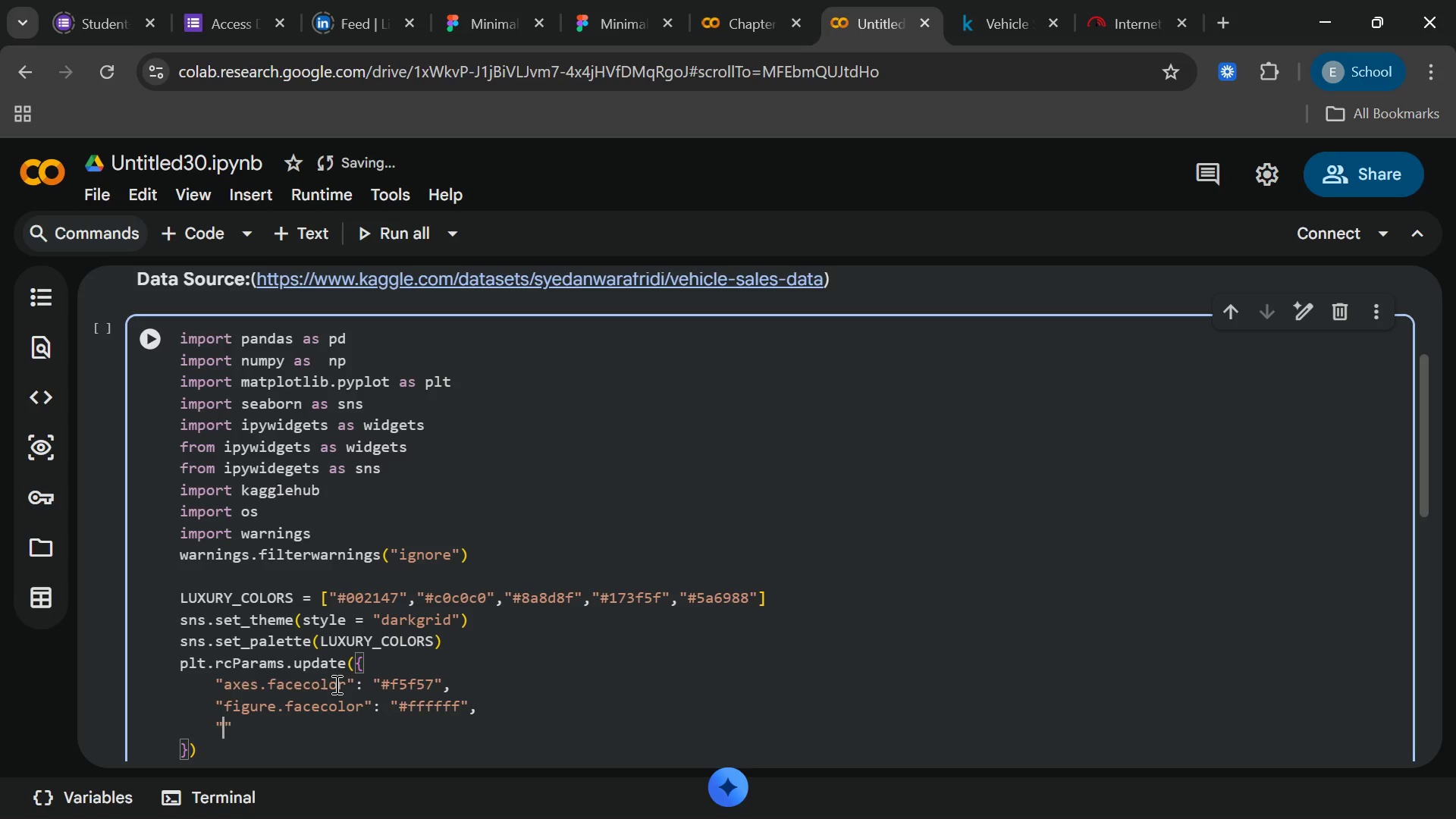 
wait(13.36)
 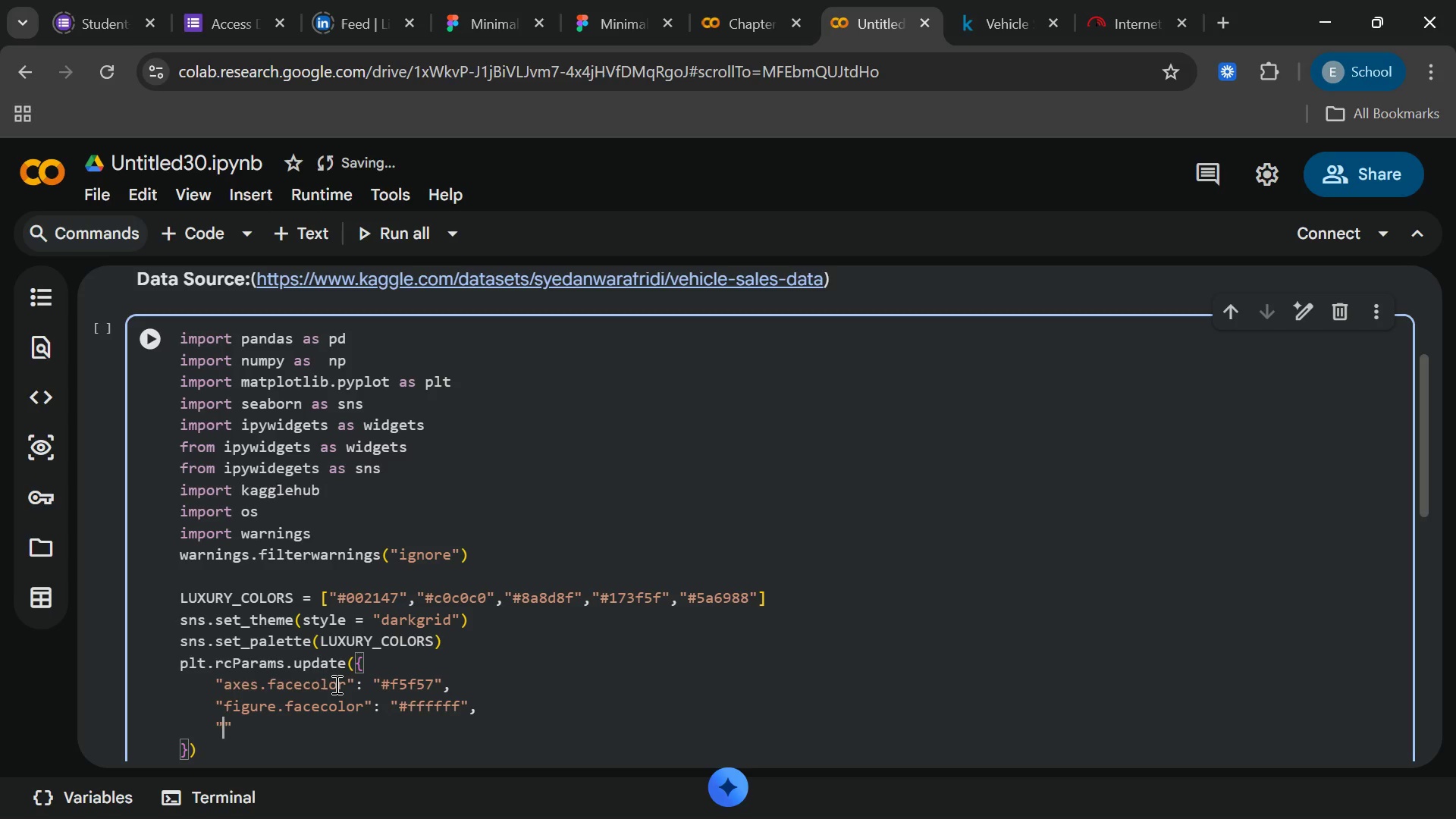 
type(axes)
 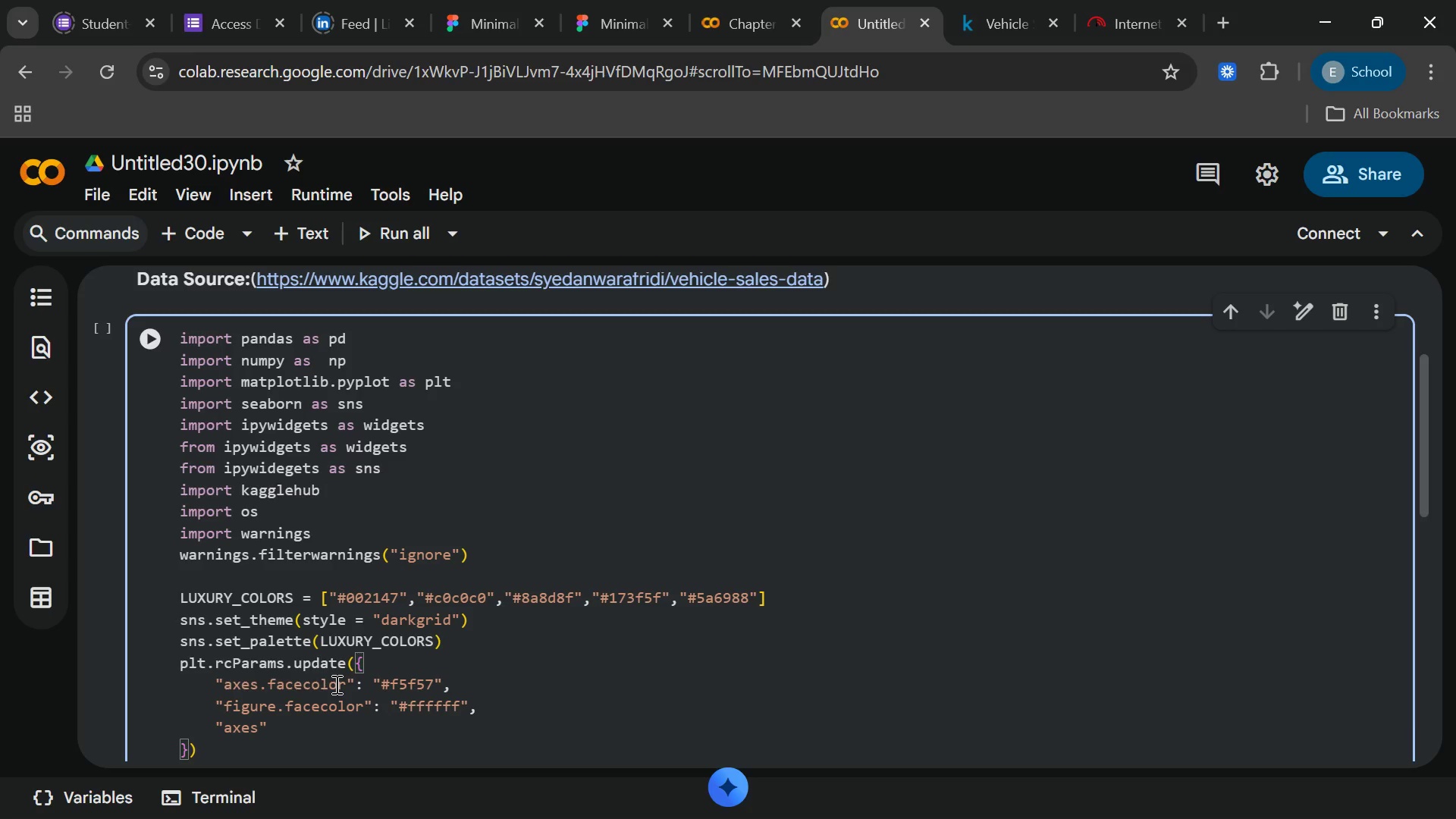 
type(.edge)
 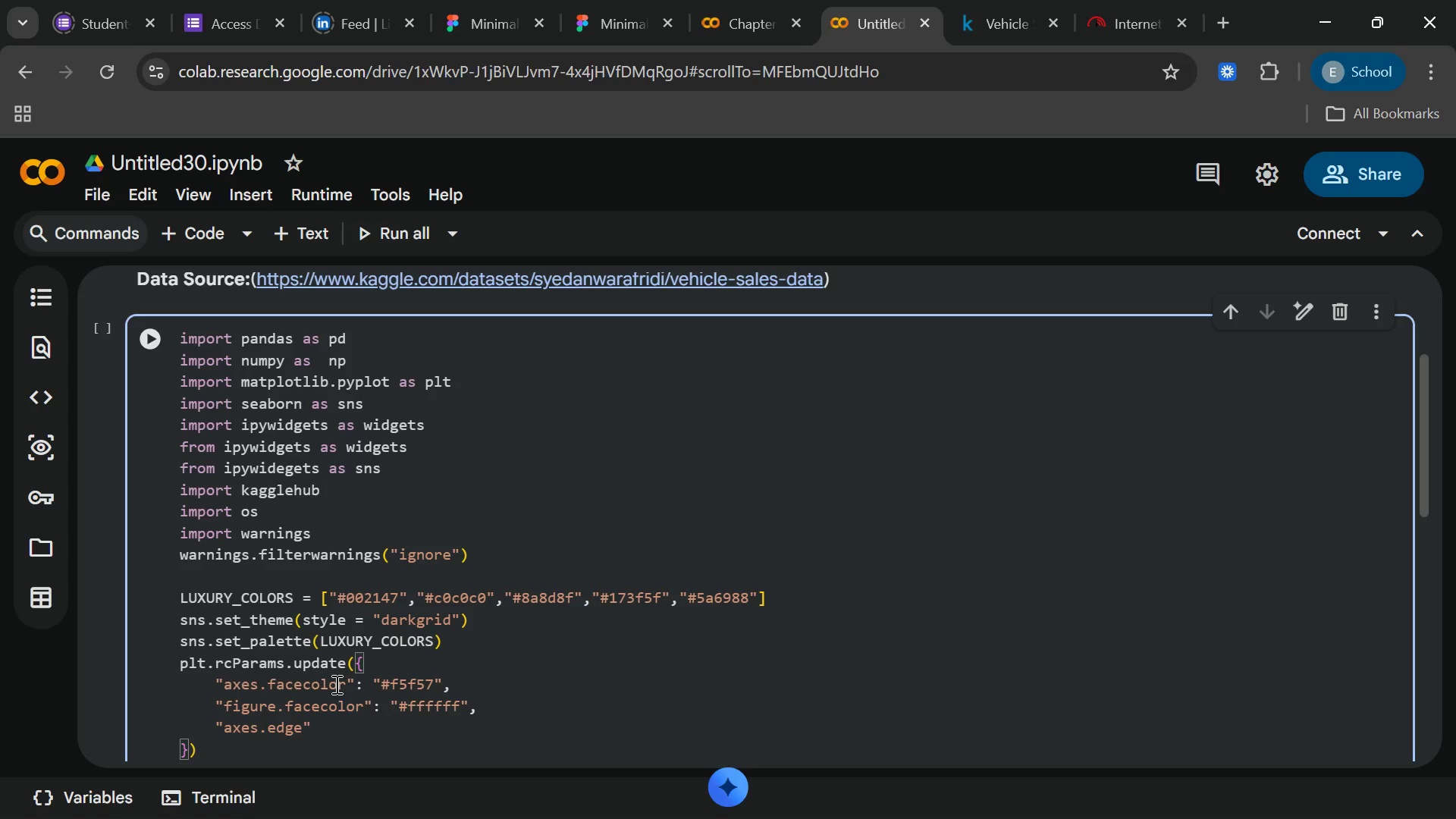 
type(color)
 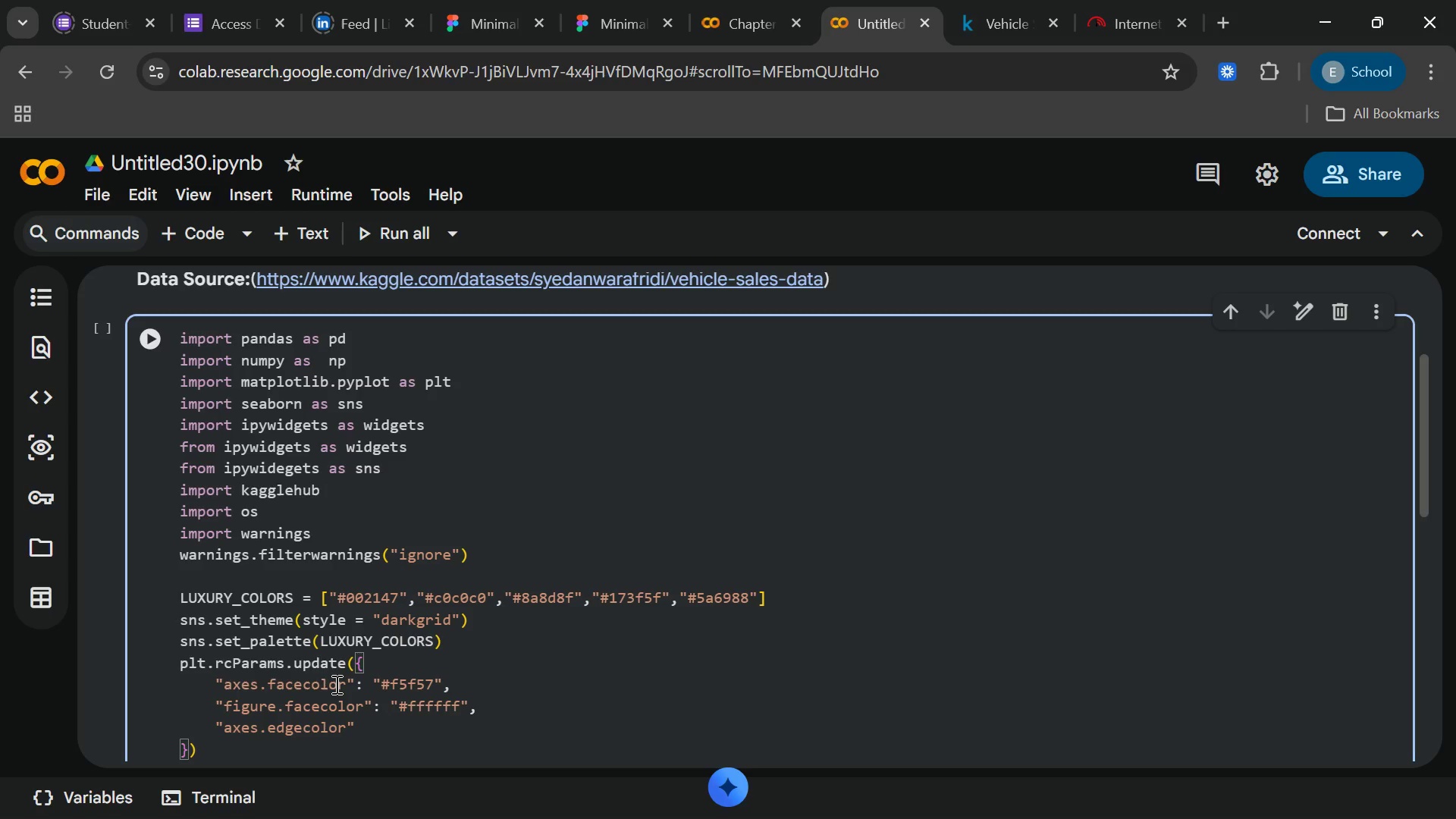 
key(ArrowRight)
 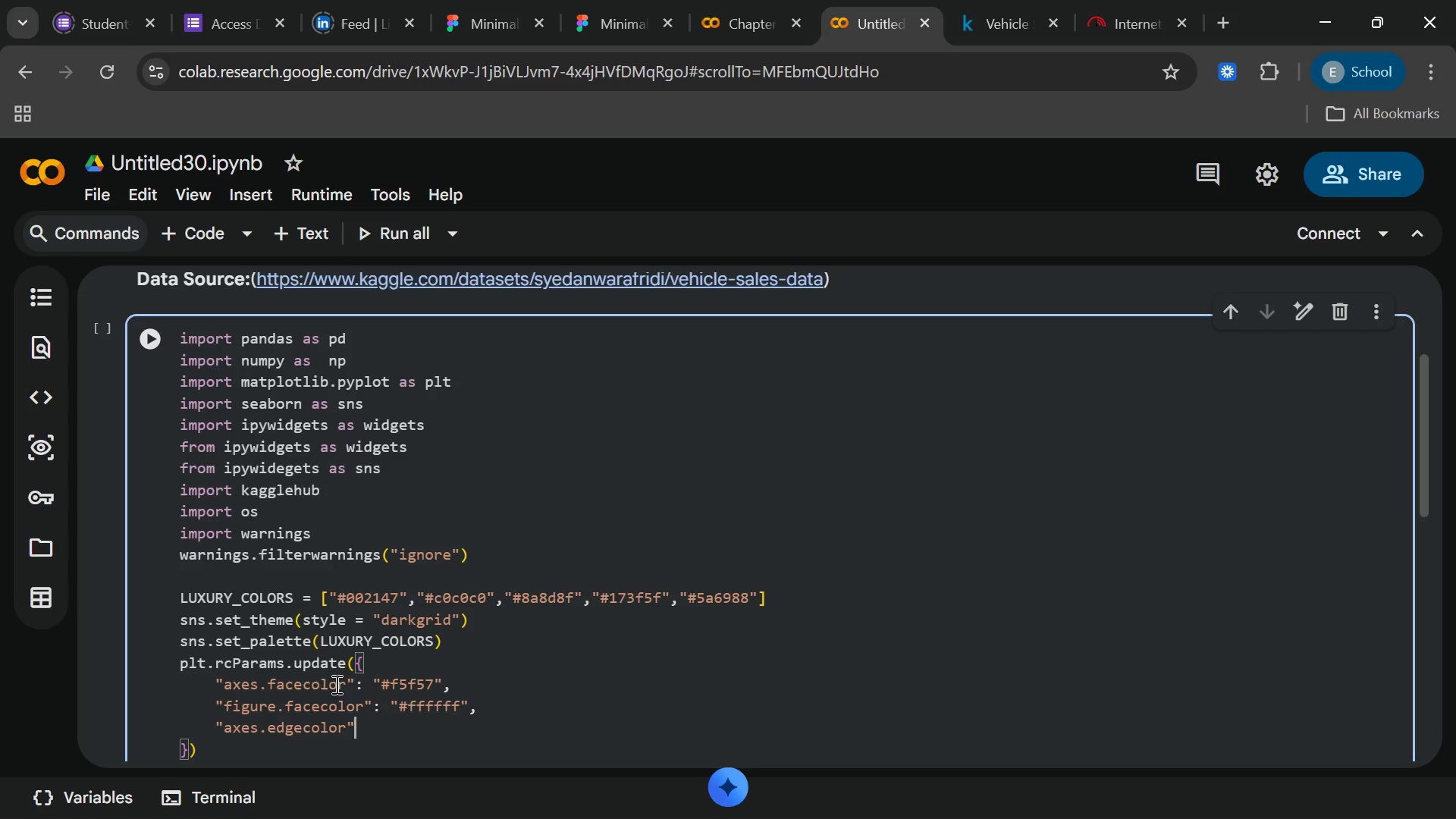 
key(Space)
 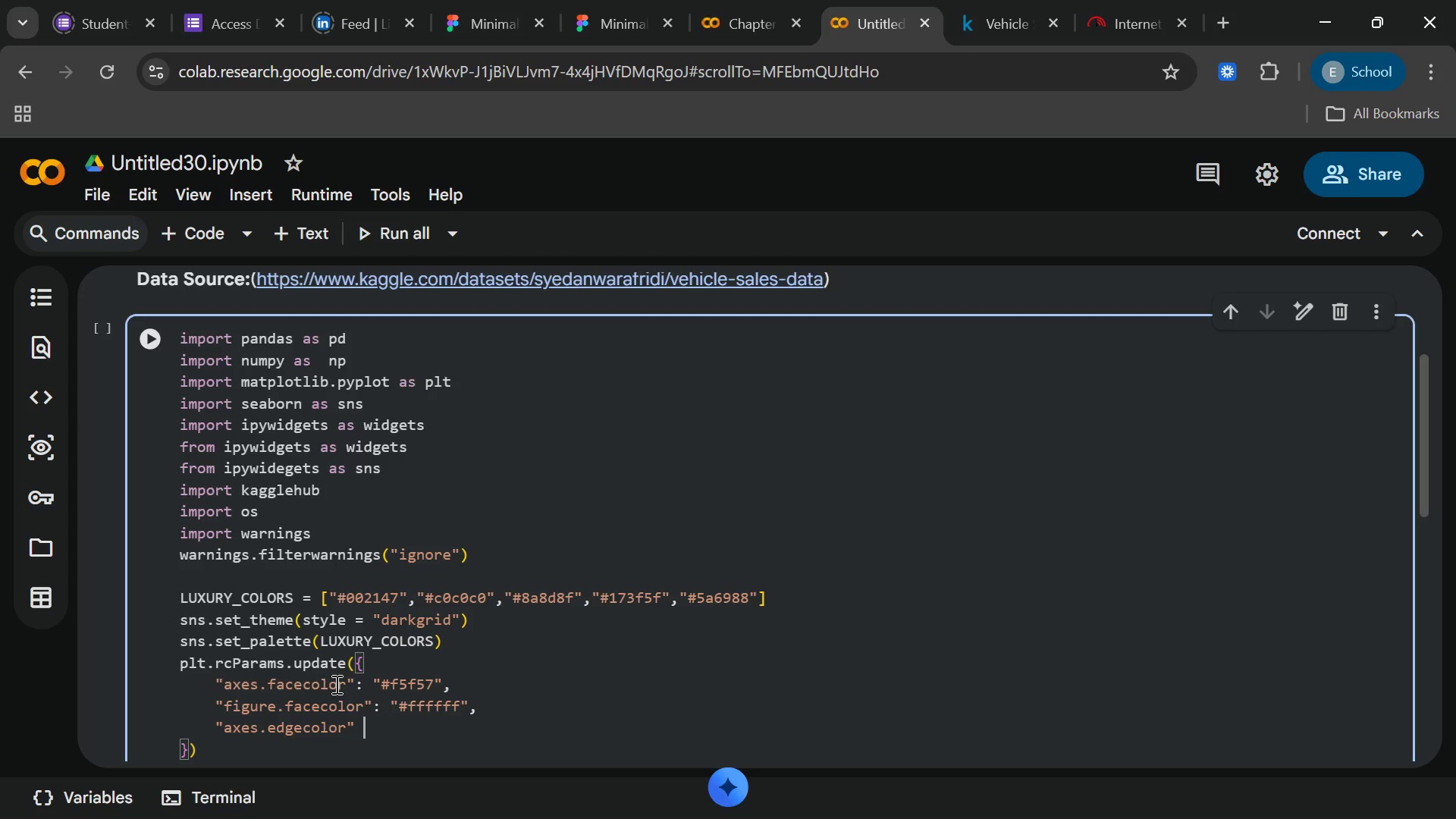 
key(Shift+Semicolon)
 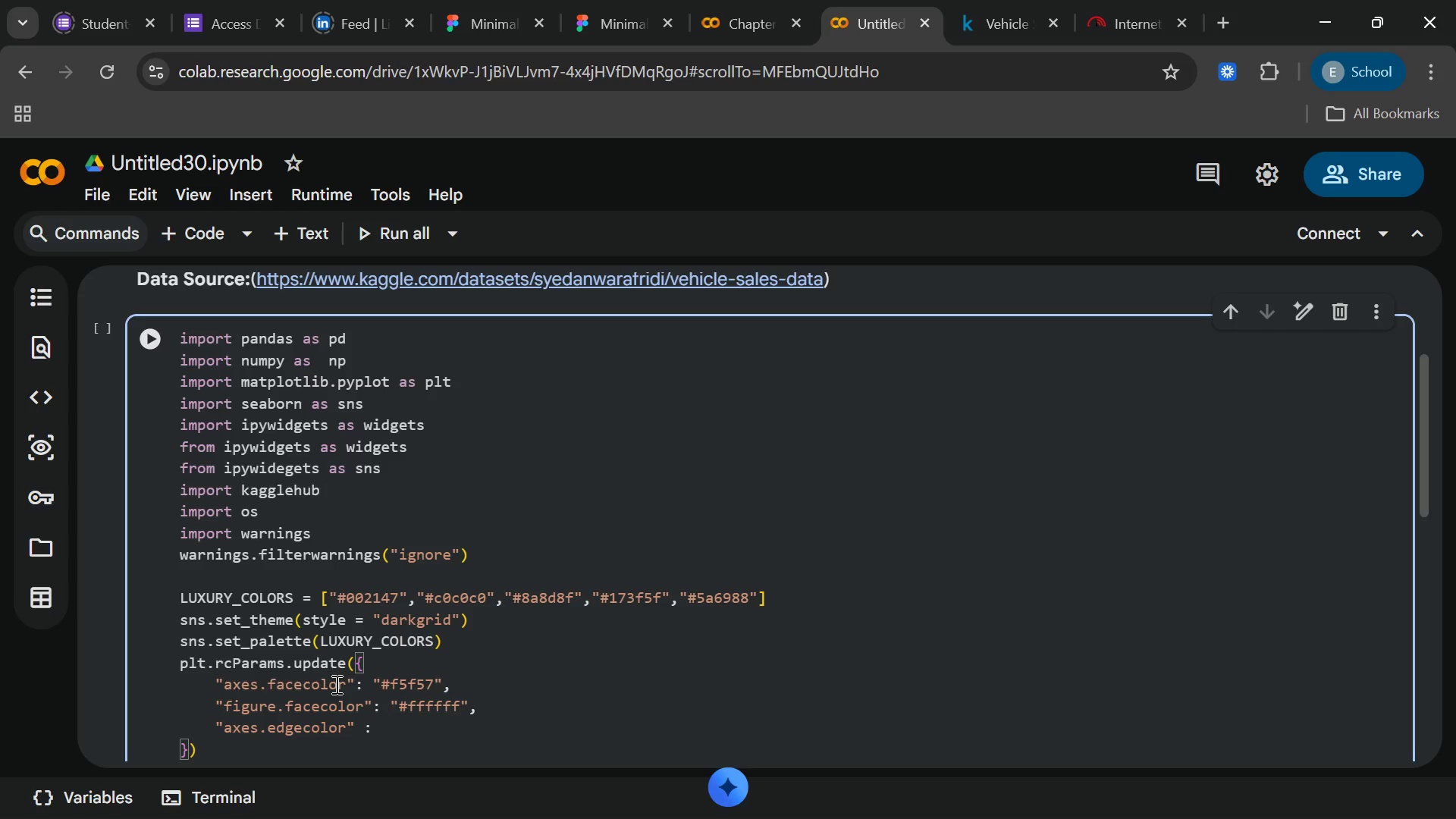 
wait(5.78)
 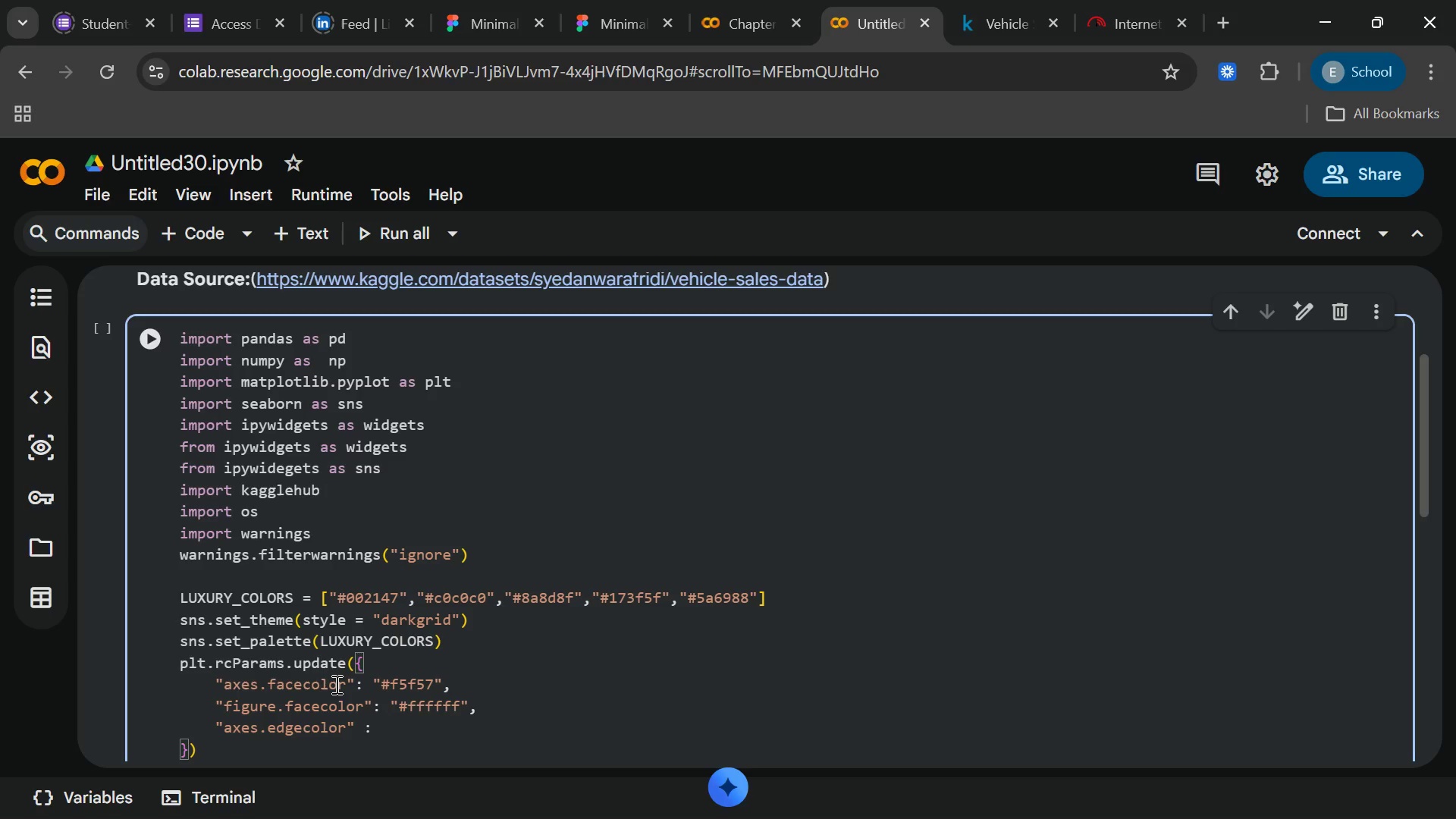 
key(Space)
 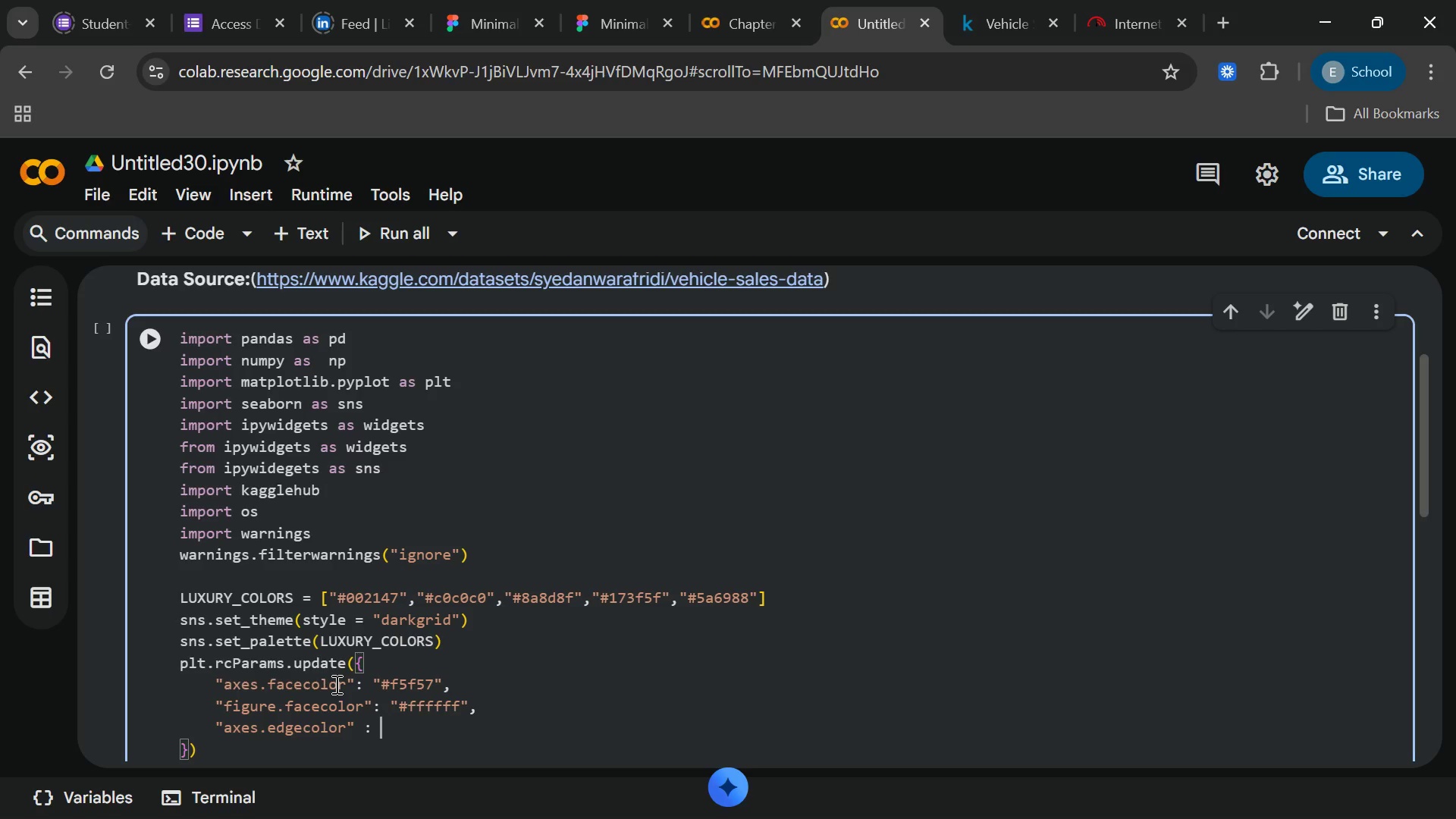 
key(Shift+Quote)
 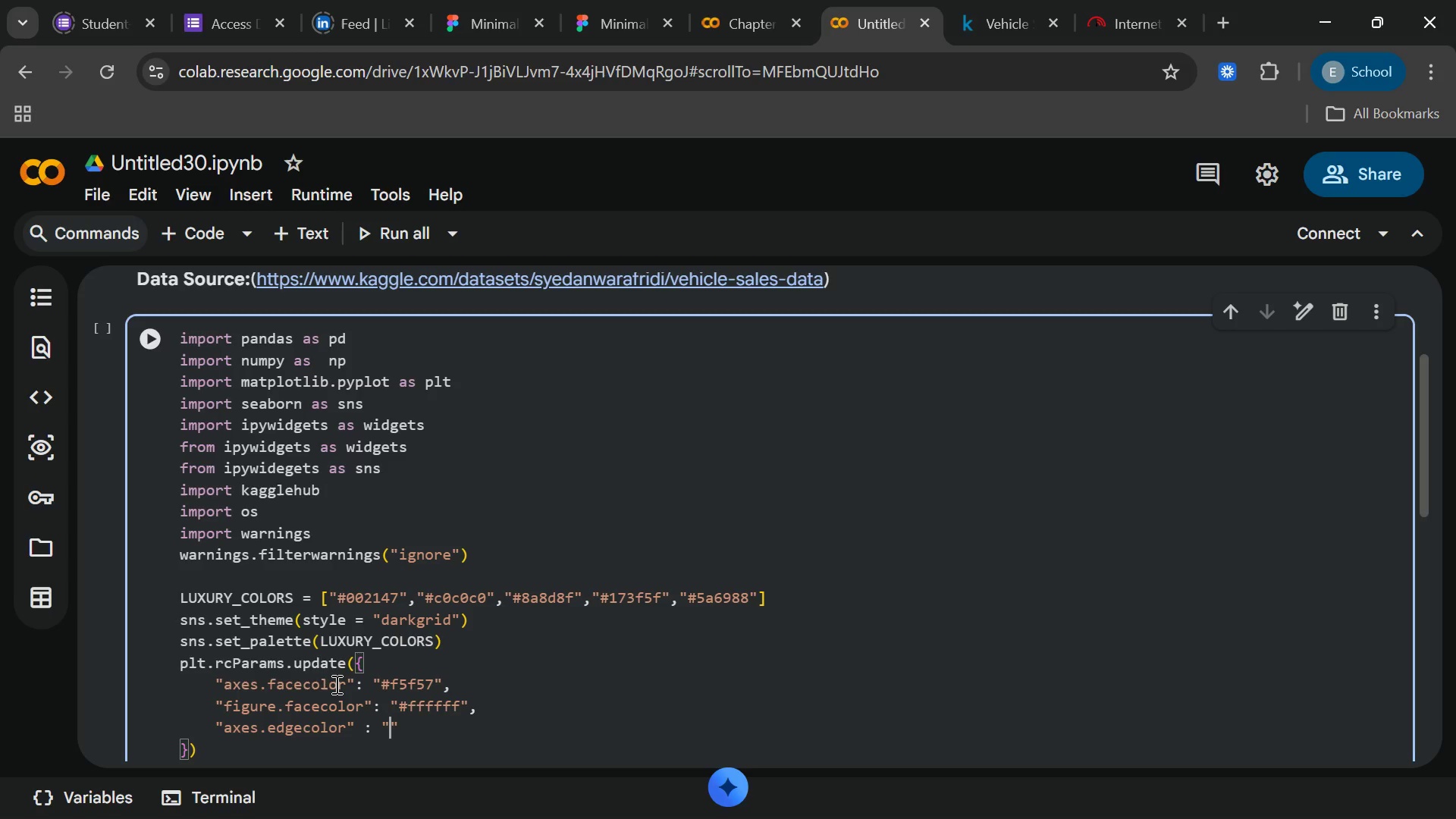 
key(Shift+3)
 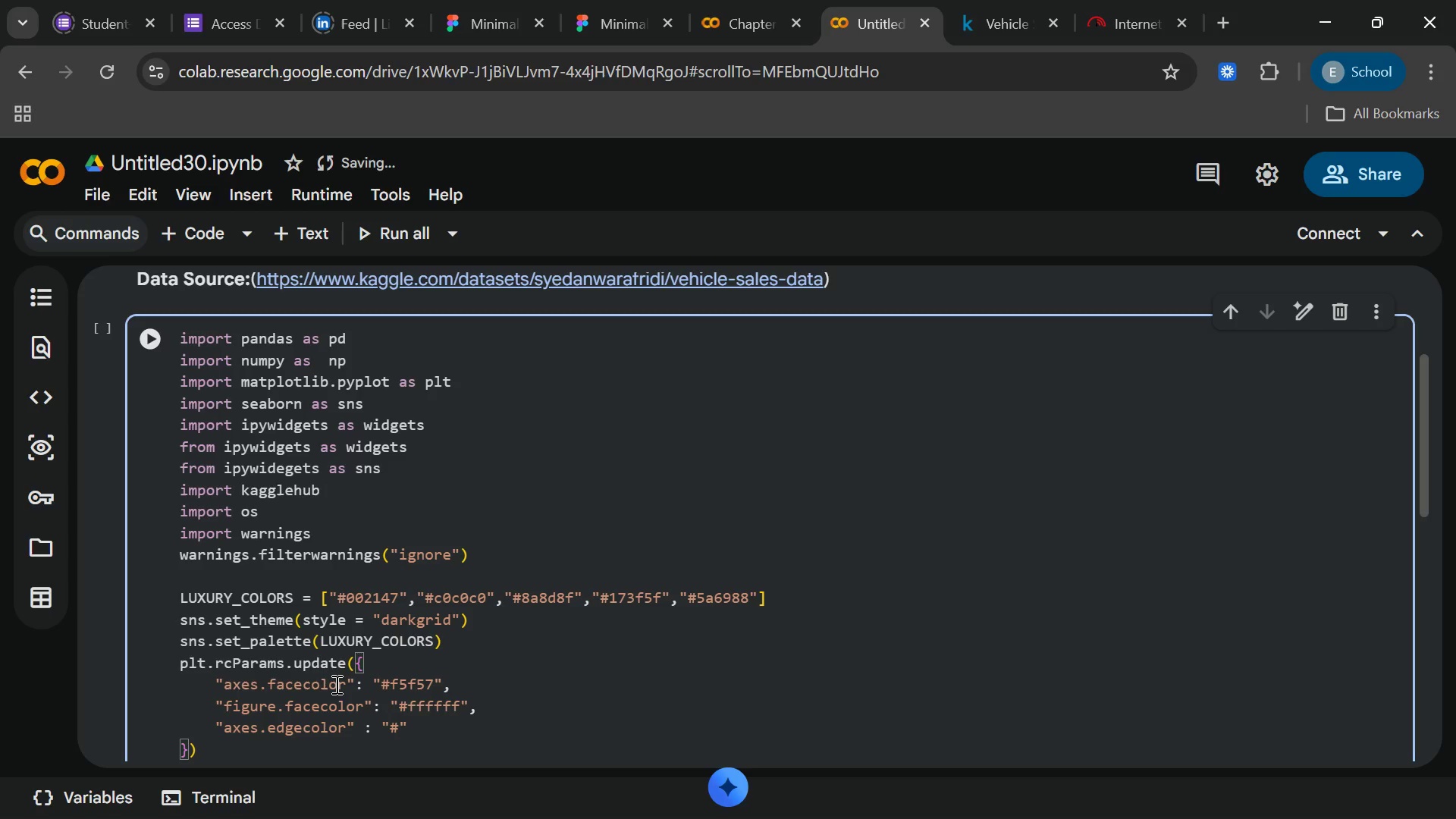 
type(002147)
 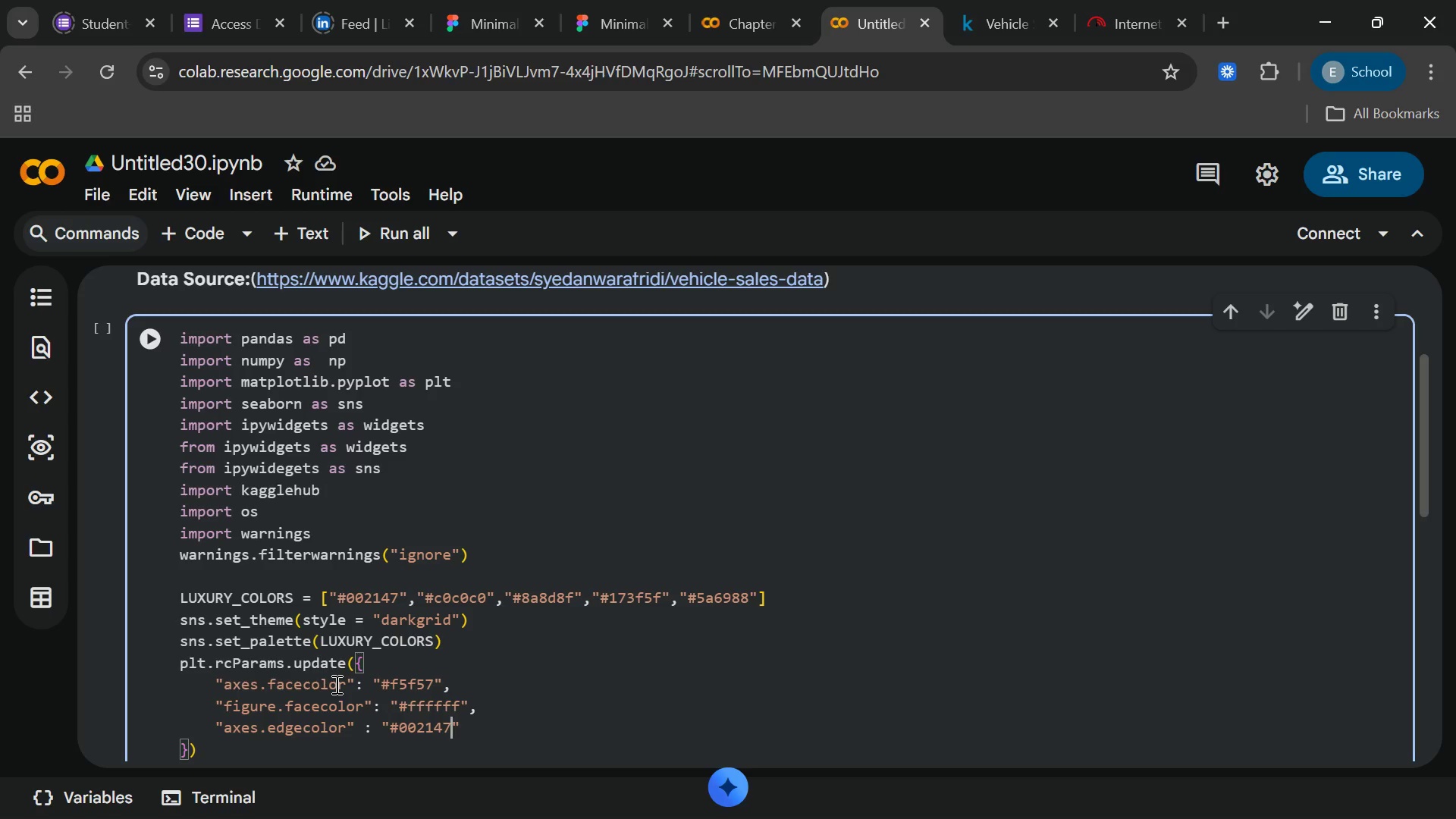 
key(ArrowRight)
 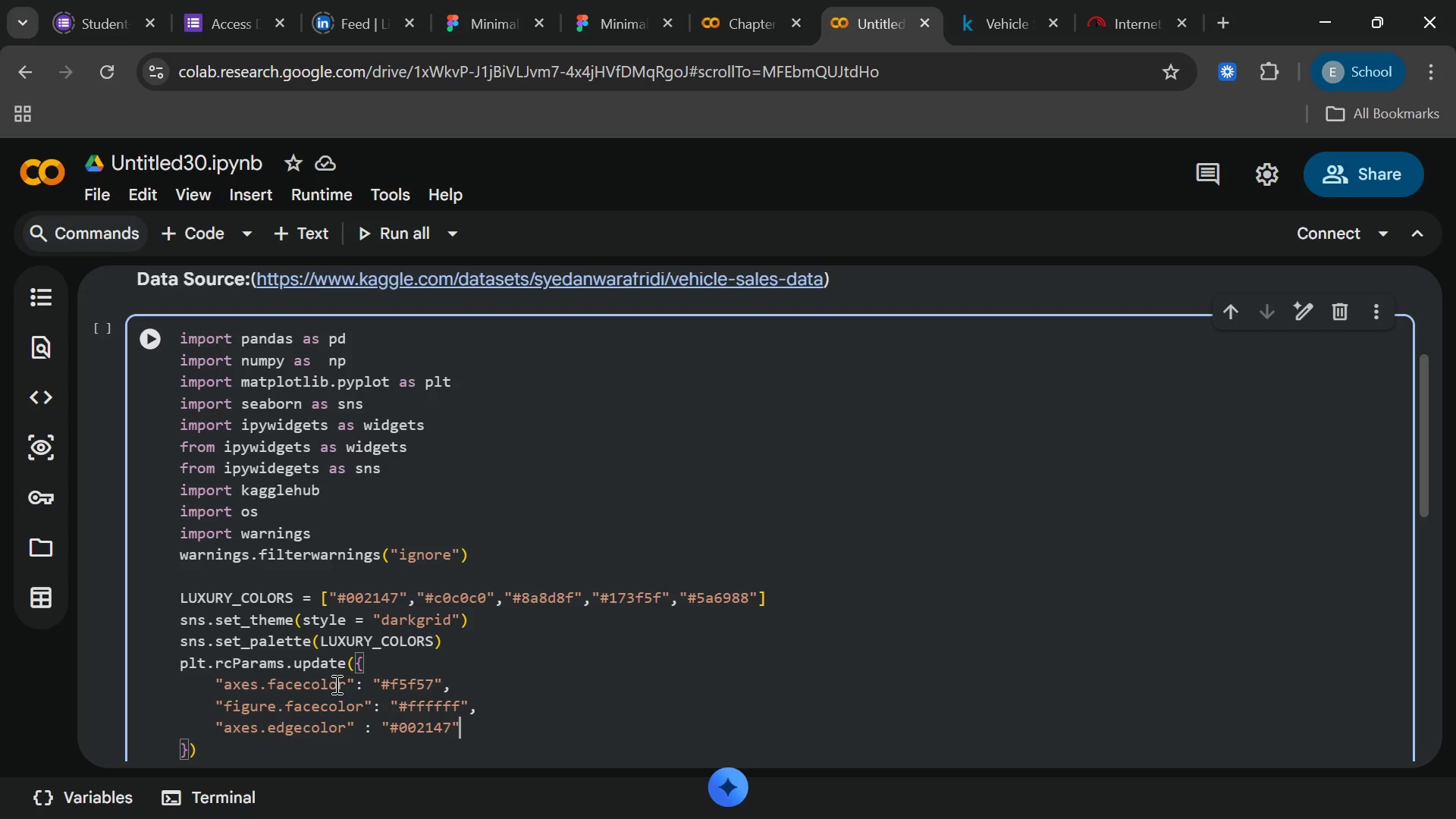 
key(Comma)
 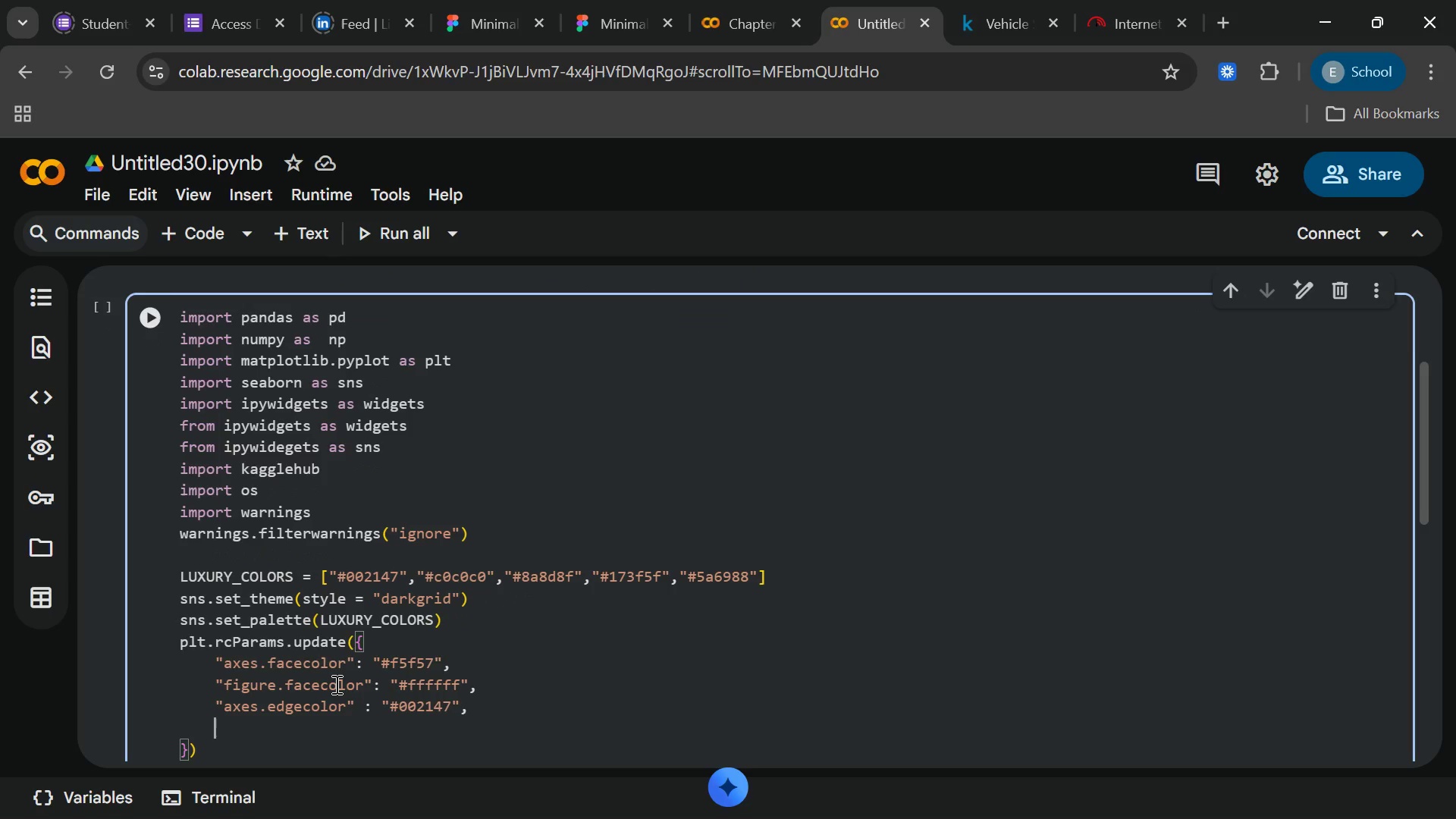 
key(Enter)
 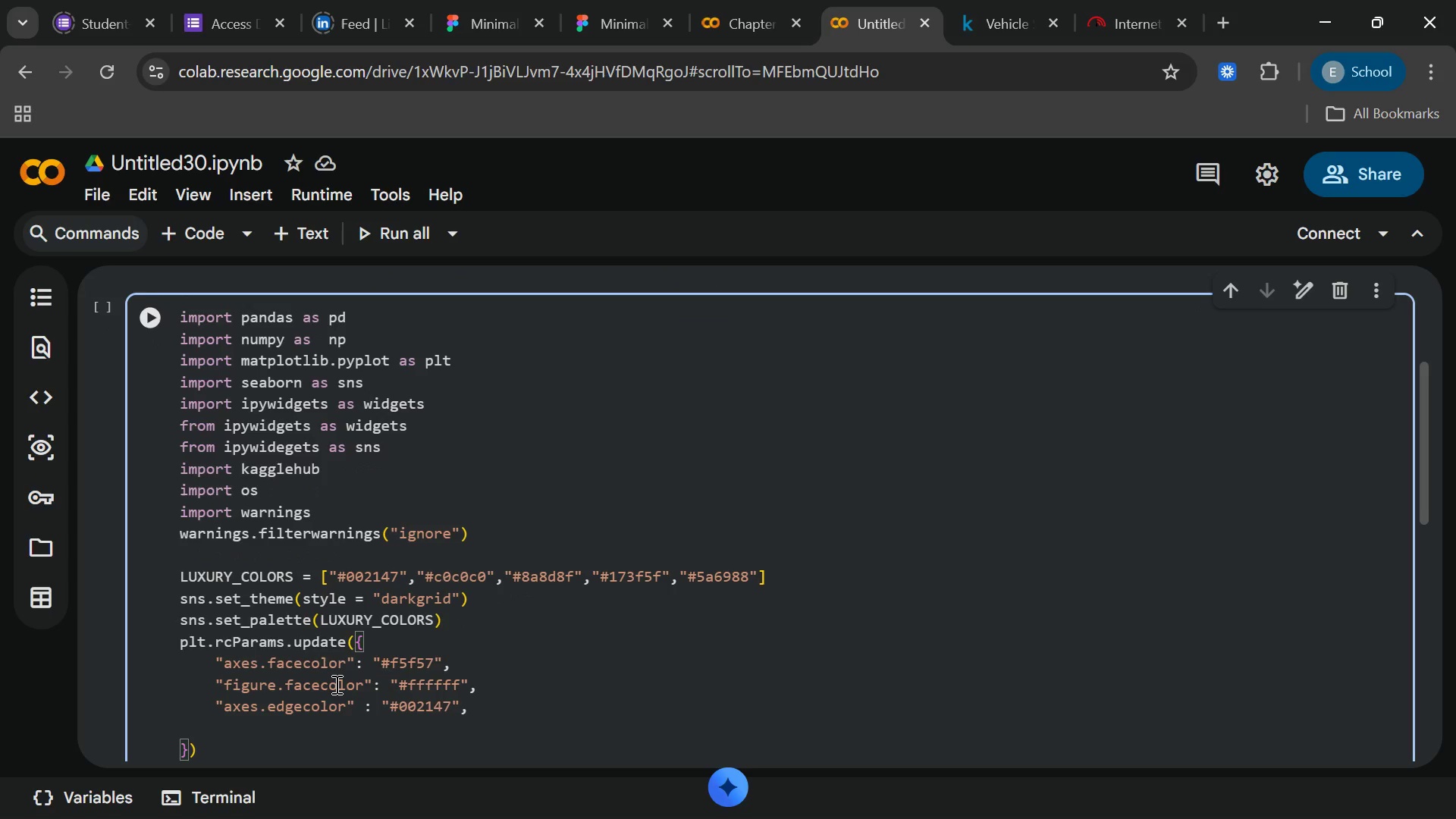 
type("axes.)
 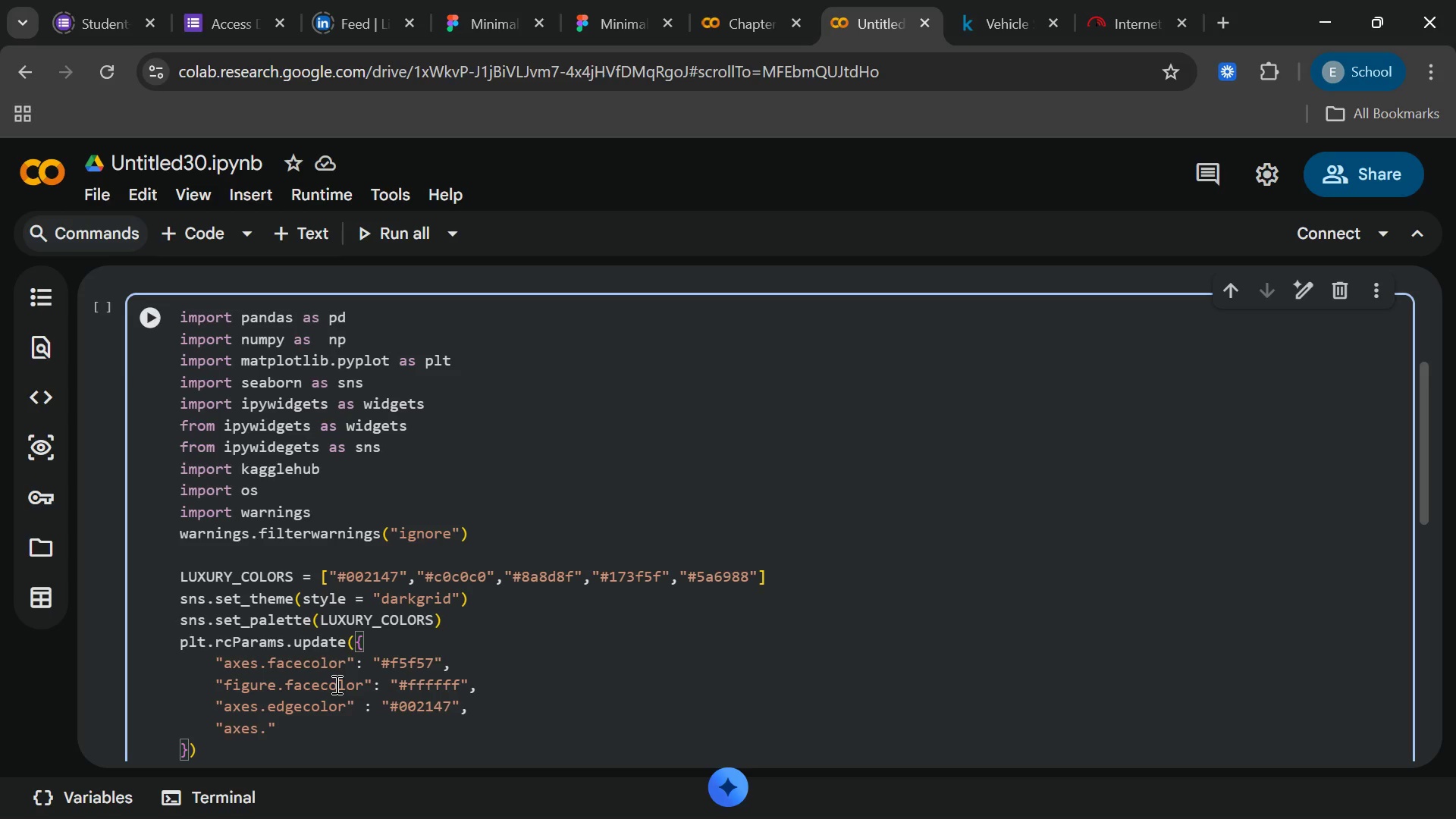 
wait(6.27)
 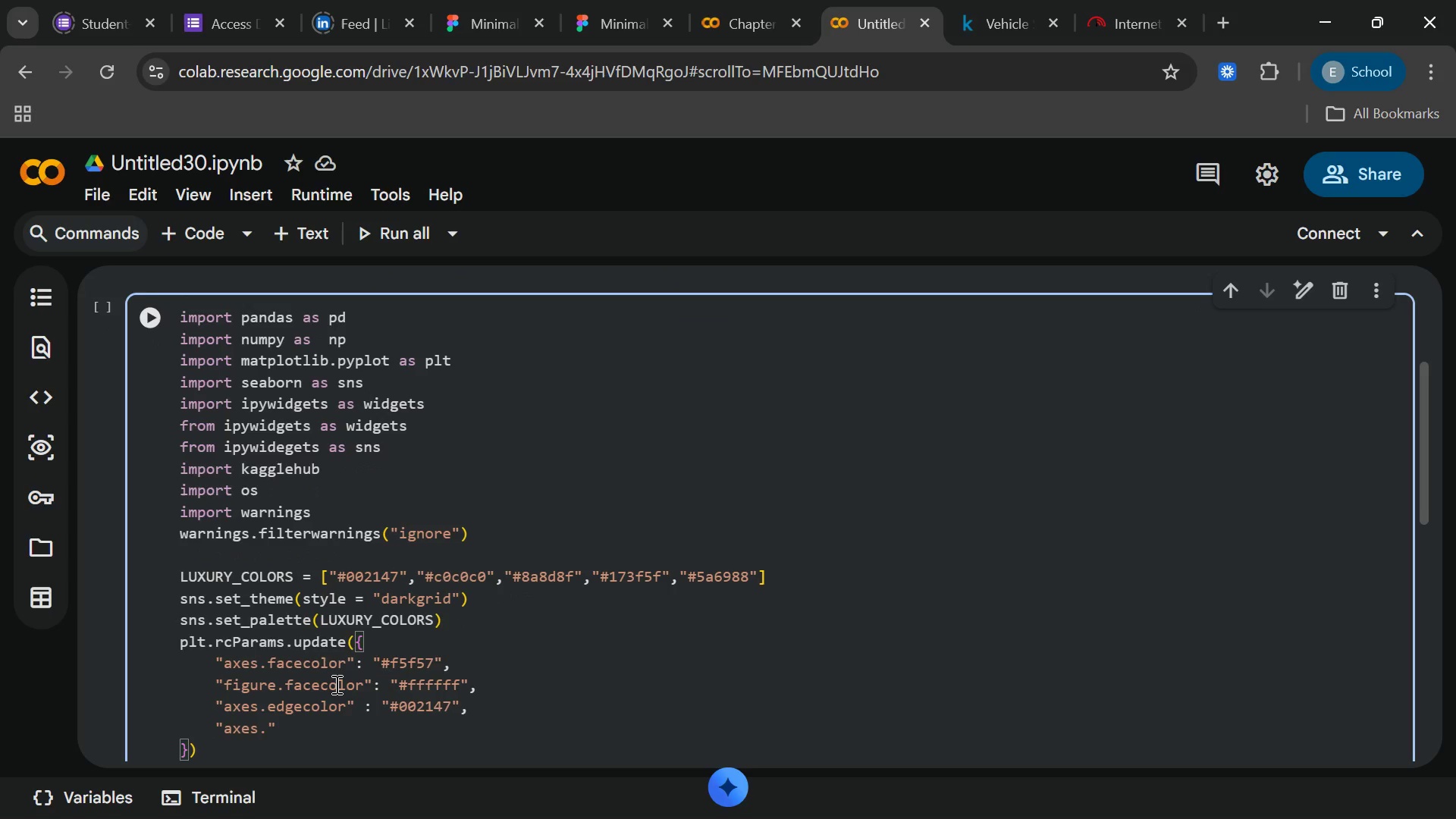 
type(labelcolor)
 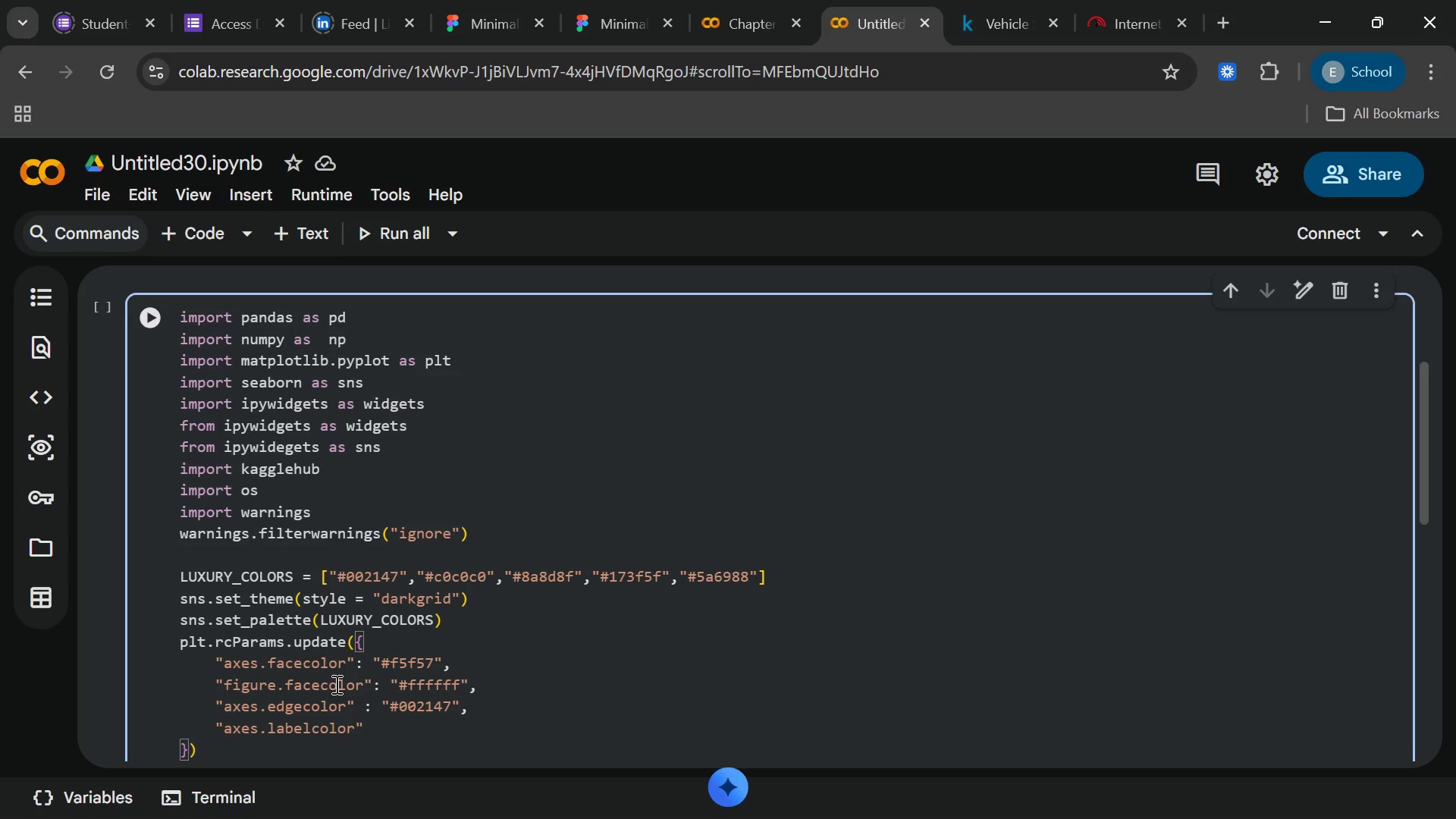 
key(ArrowRight)
 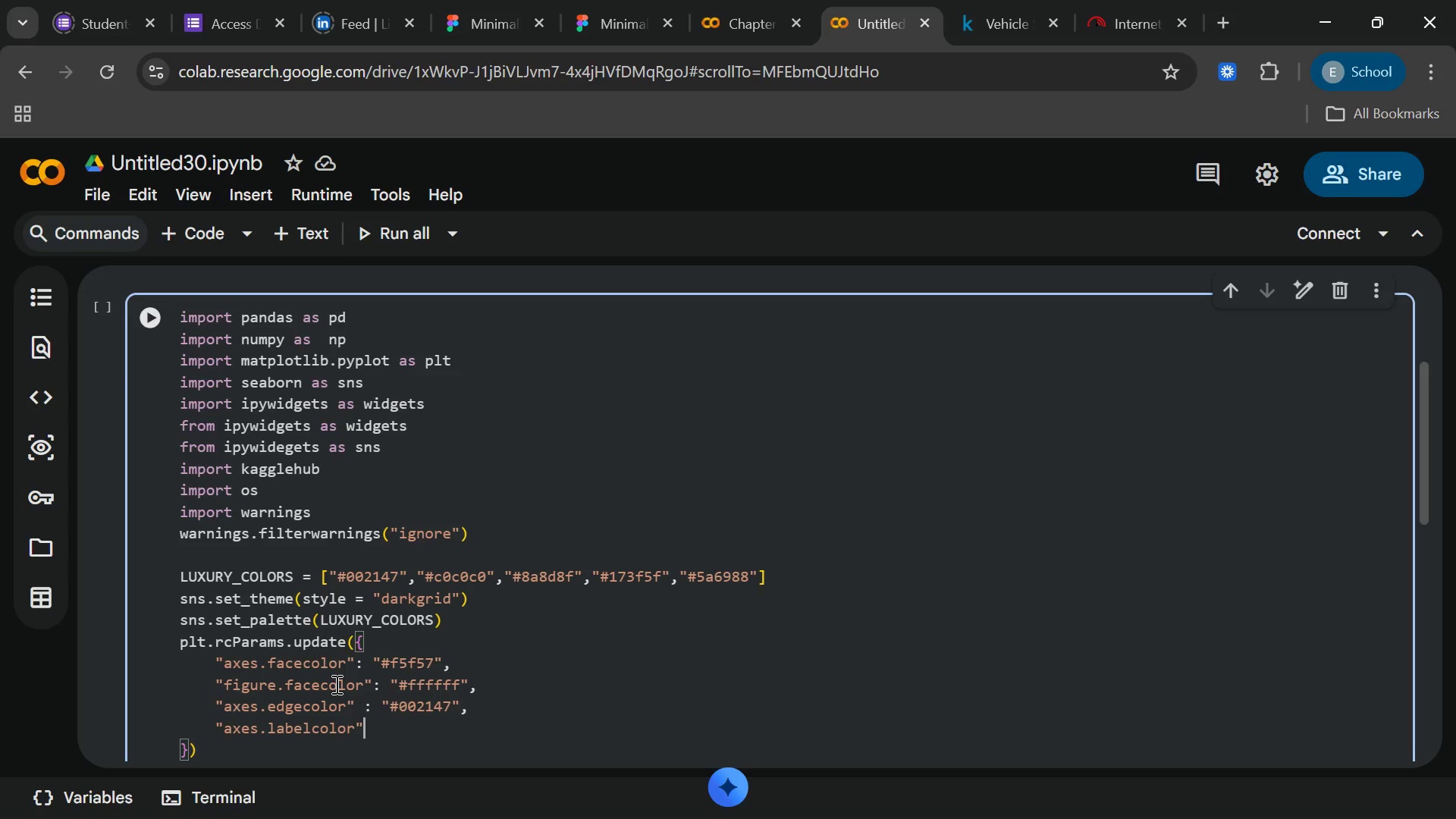 
key(Shift+Semicolon)
 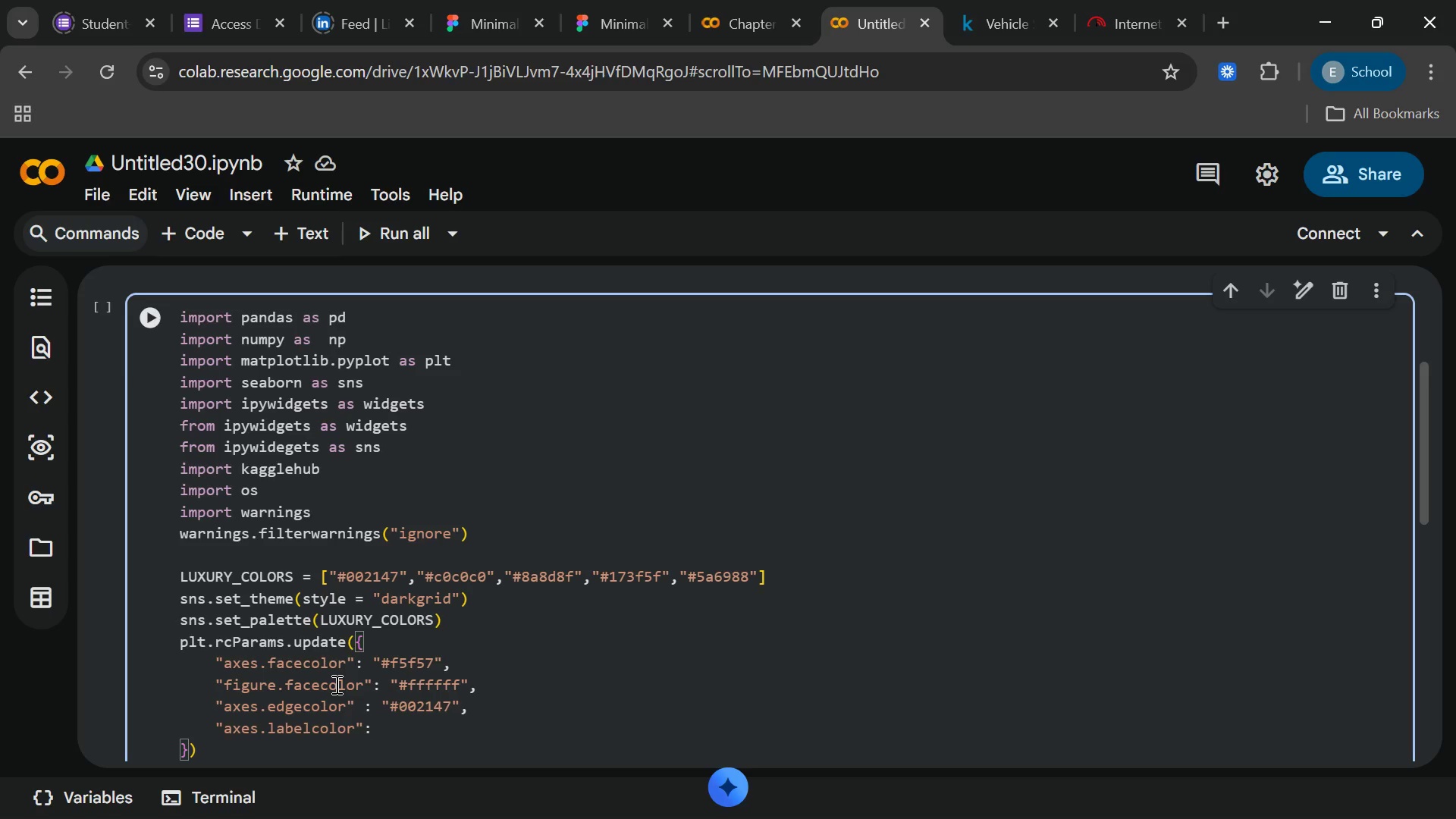 
key(Space)
 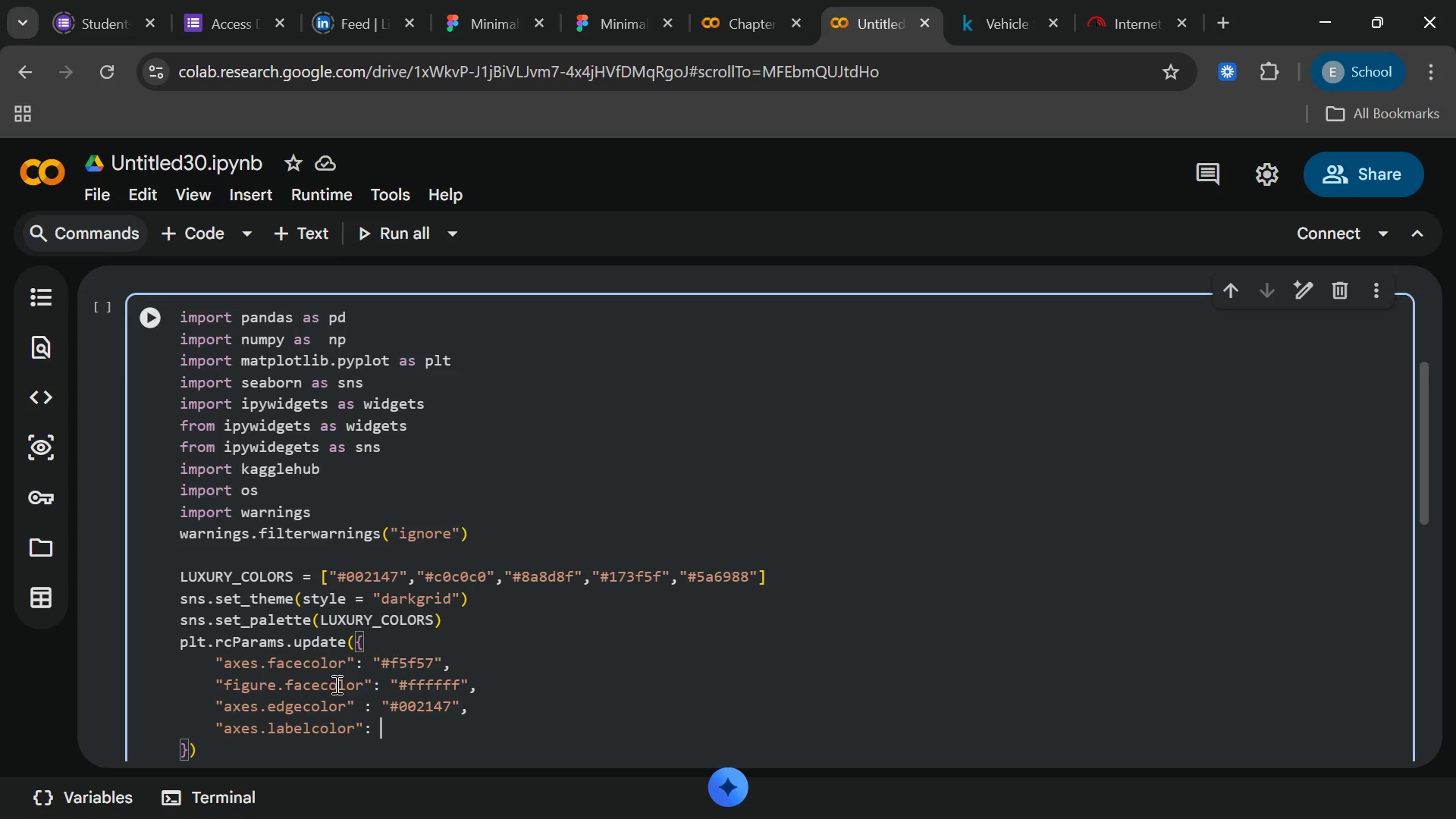 
key(Shift+Quote)
 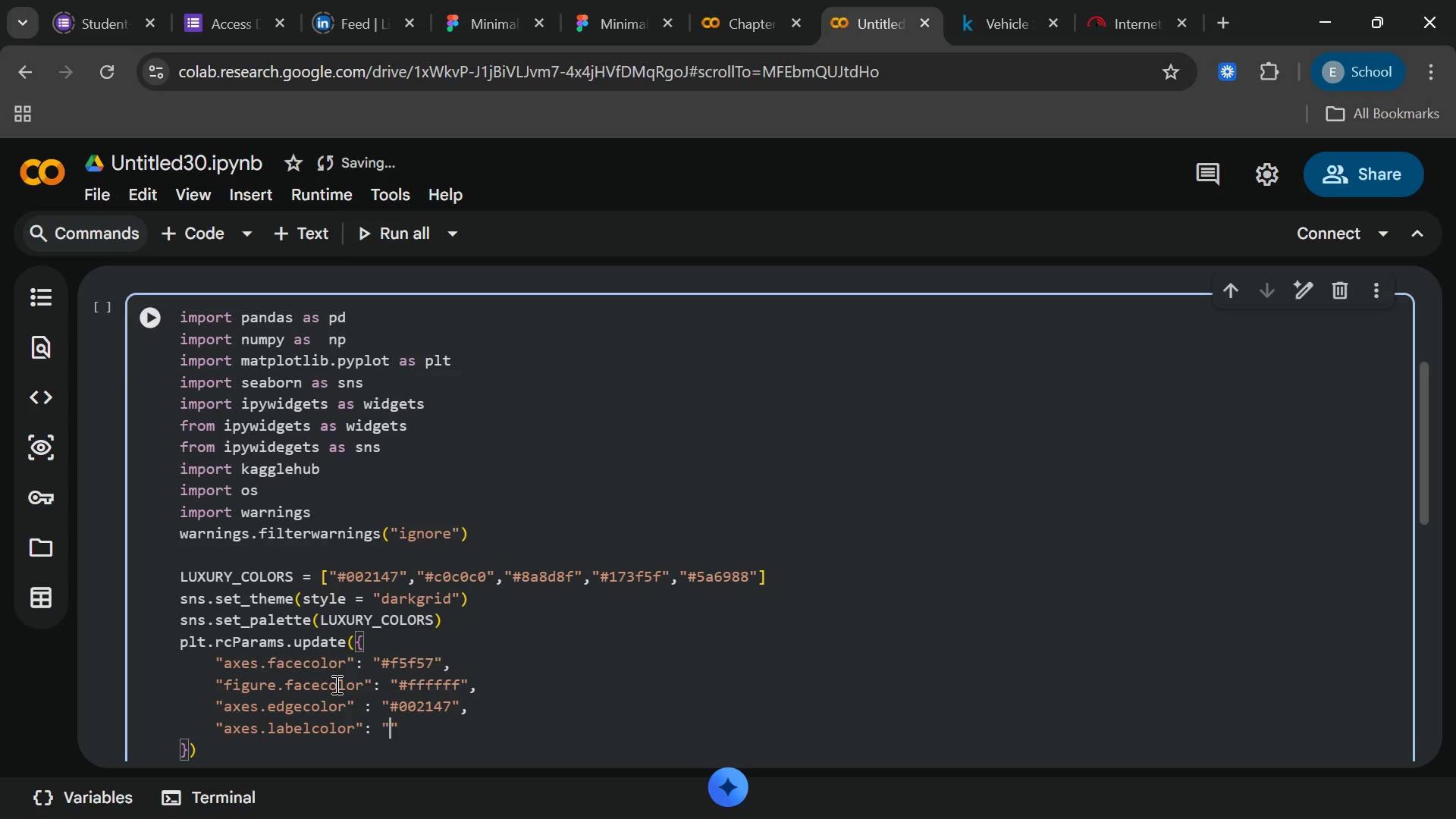 
key(Shift+3)
 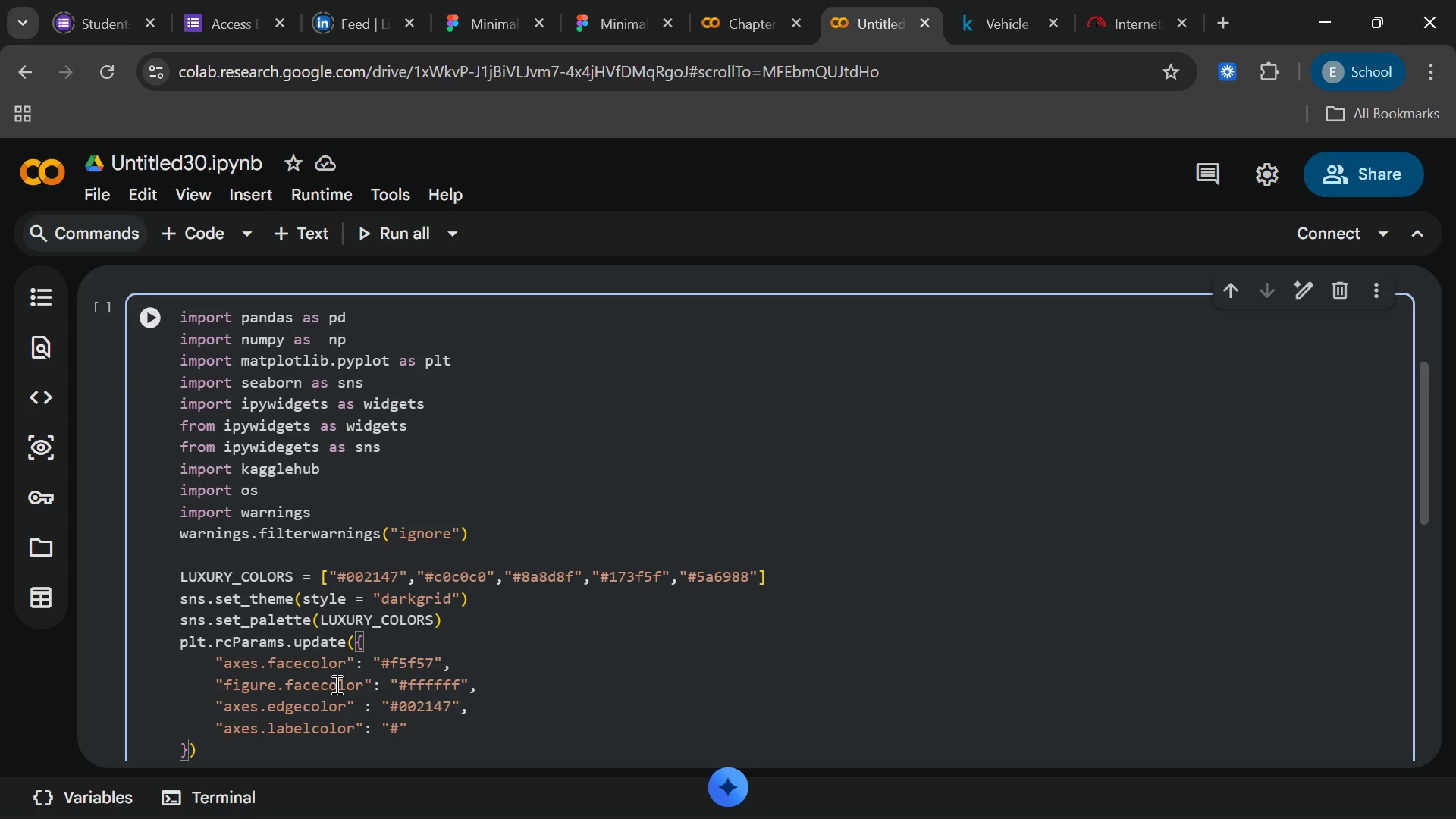 
wait(8.55)
 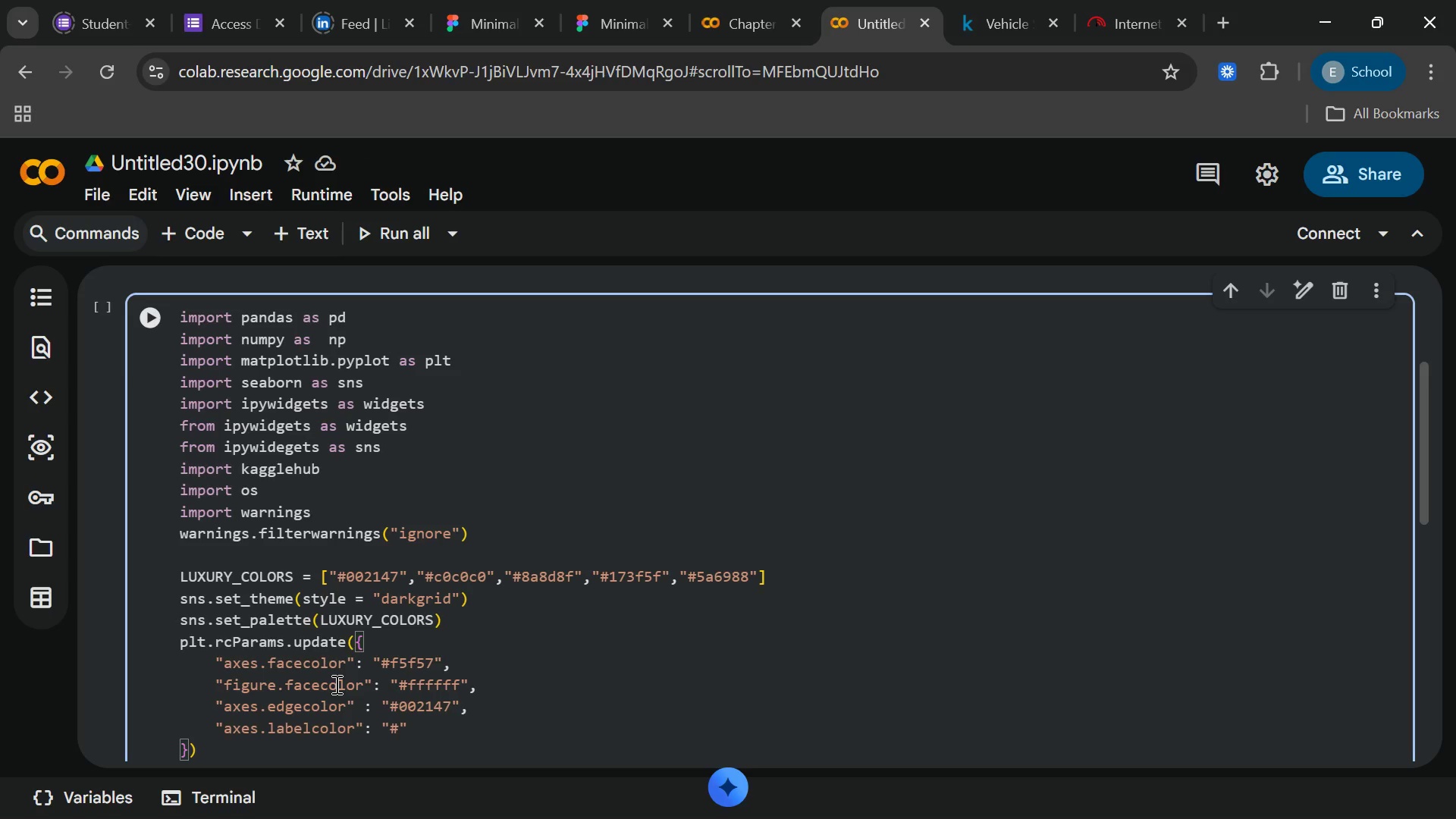 
type(0021)
 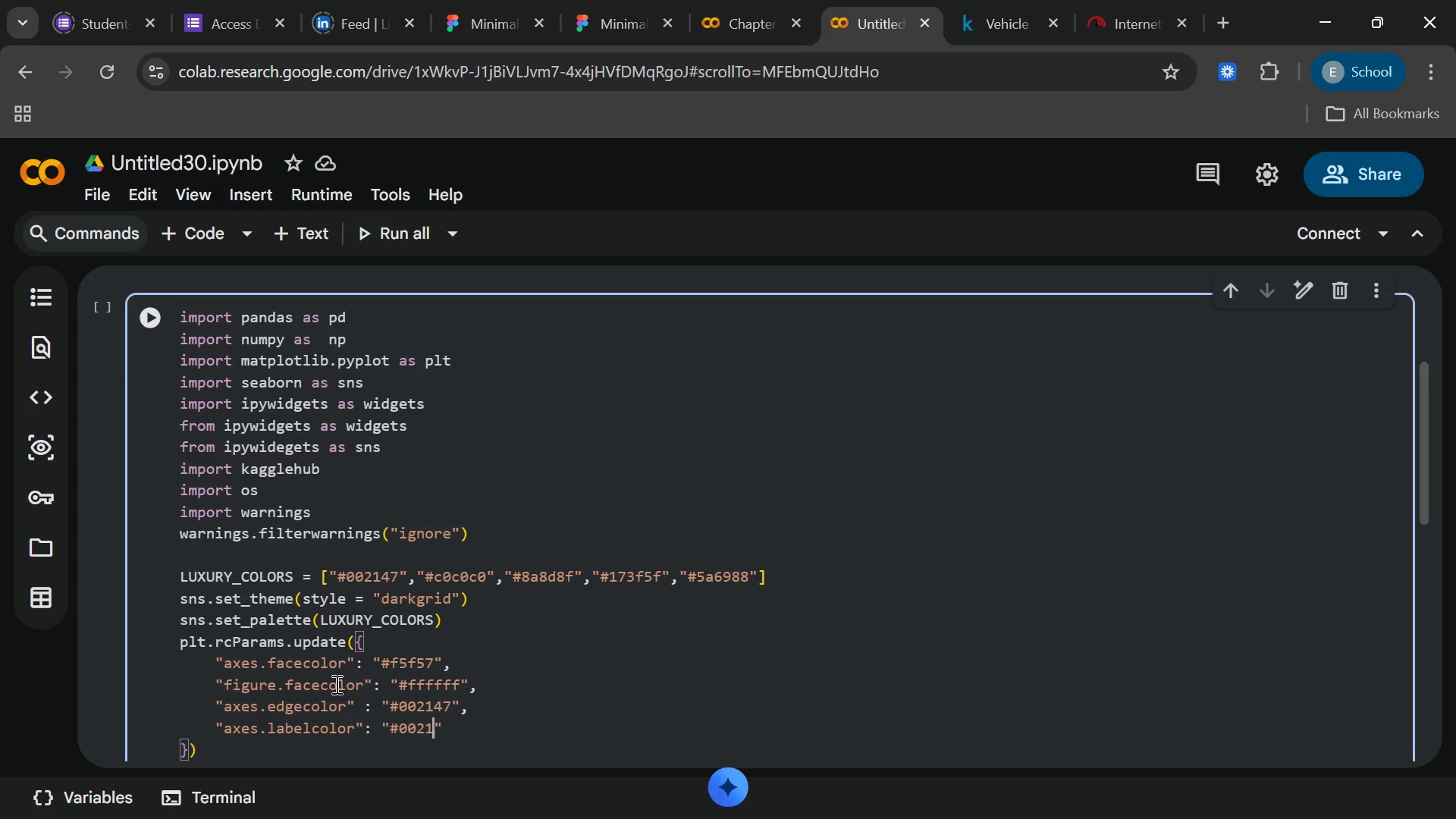 
wait(7.83)
 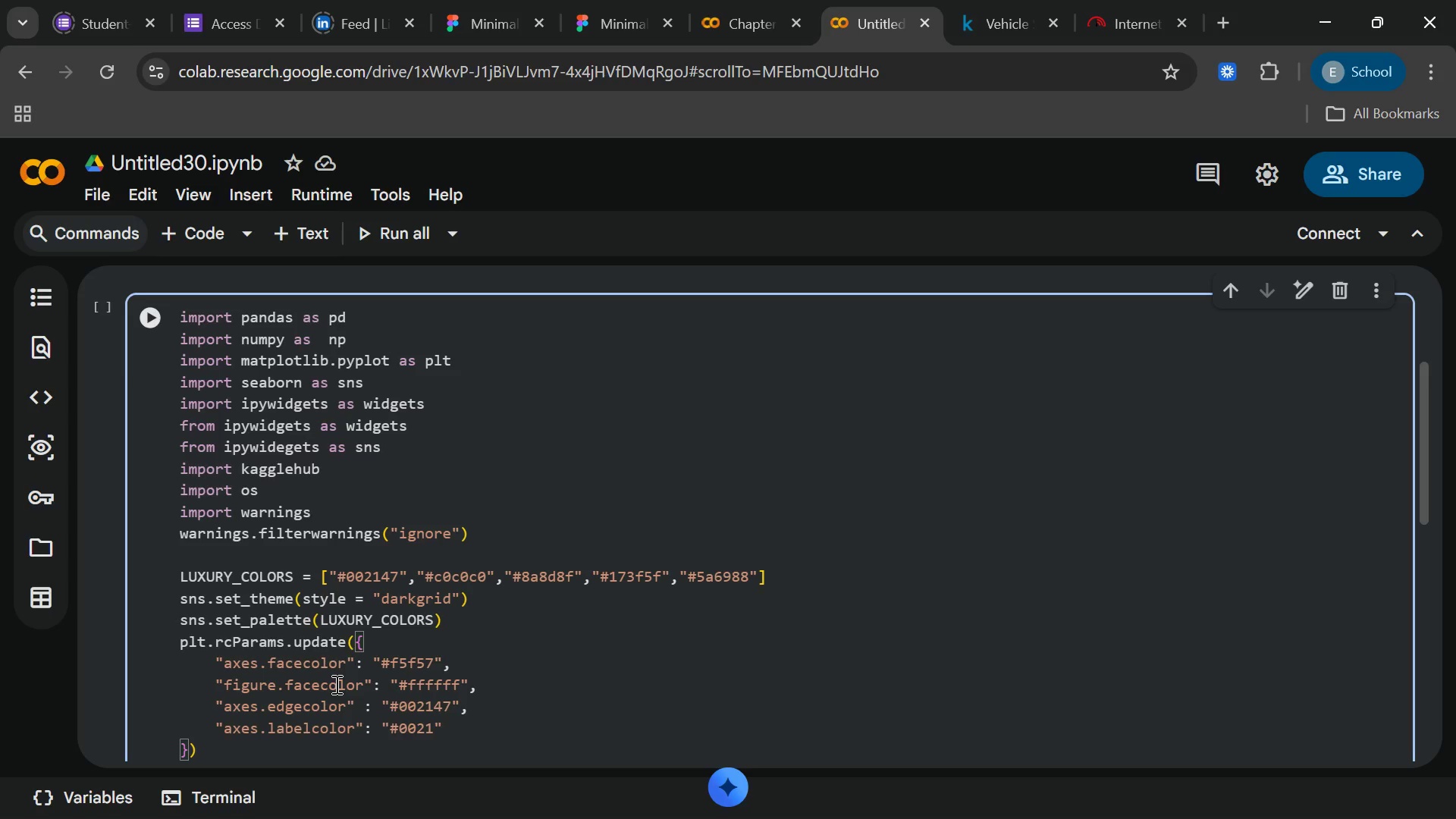 
type(47)
 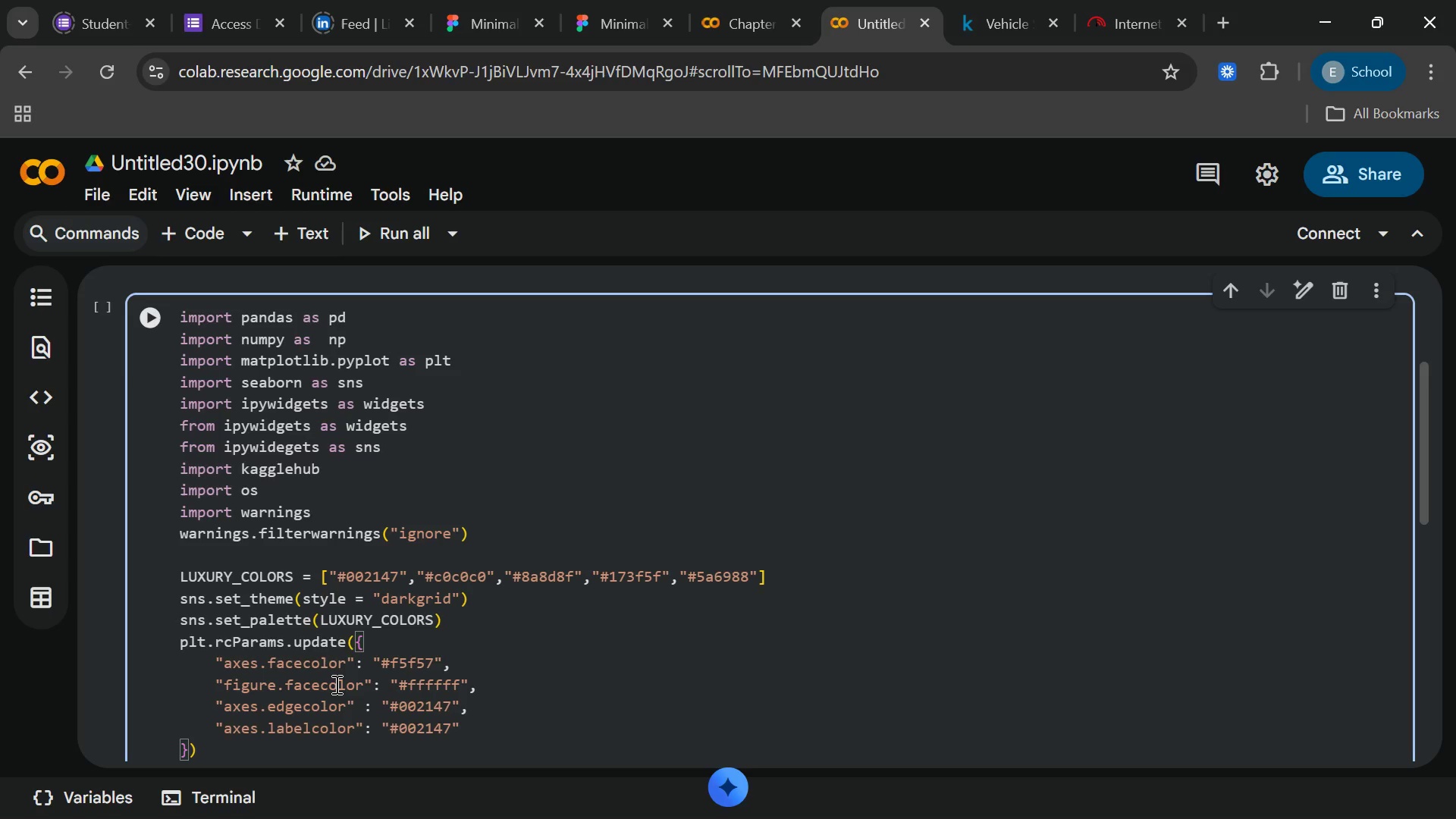 
key(ArrowRight)
 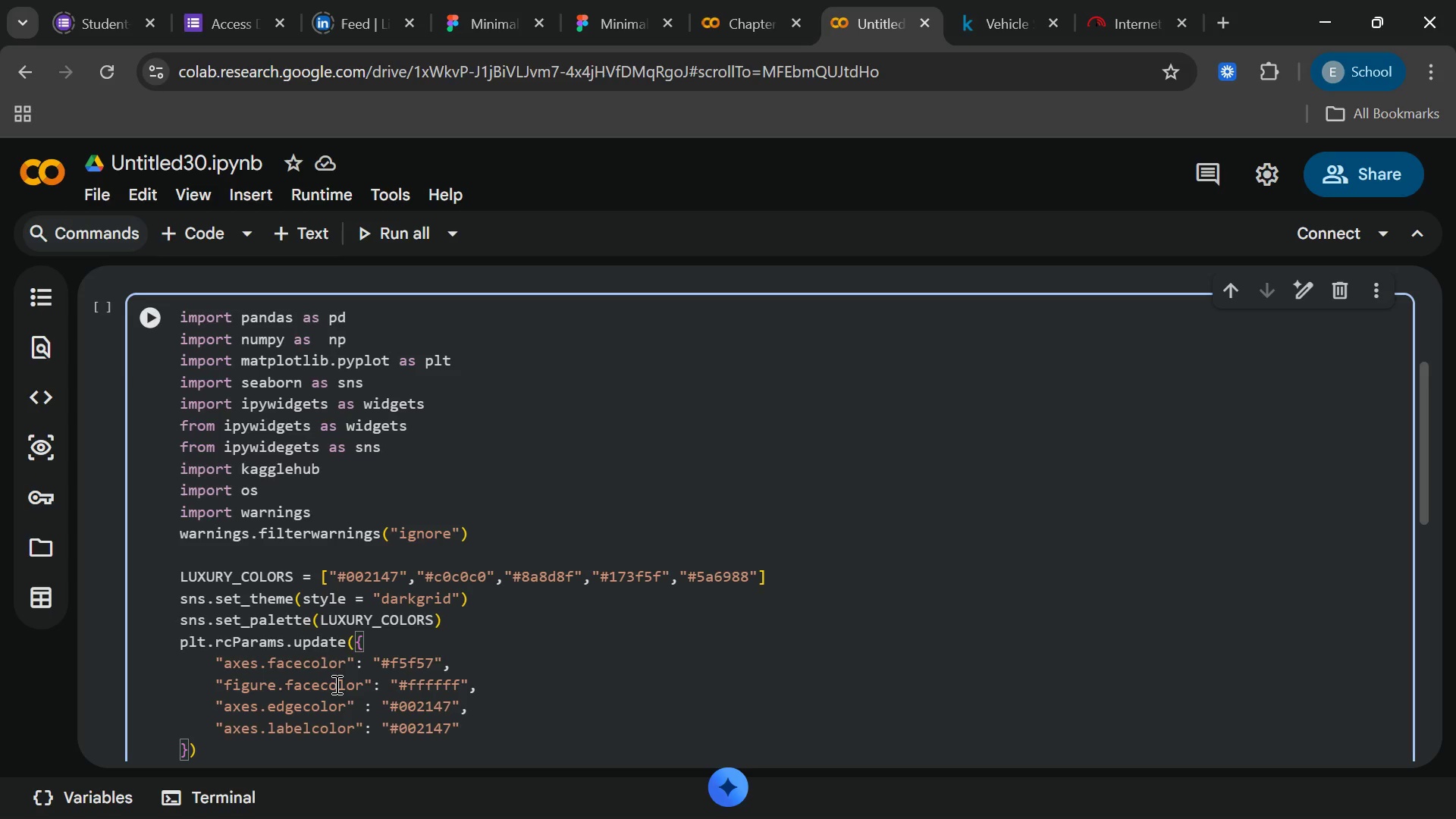 
key(Comma)
 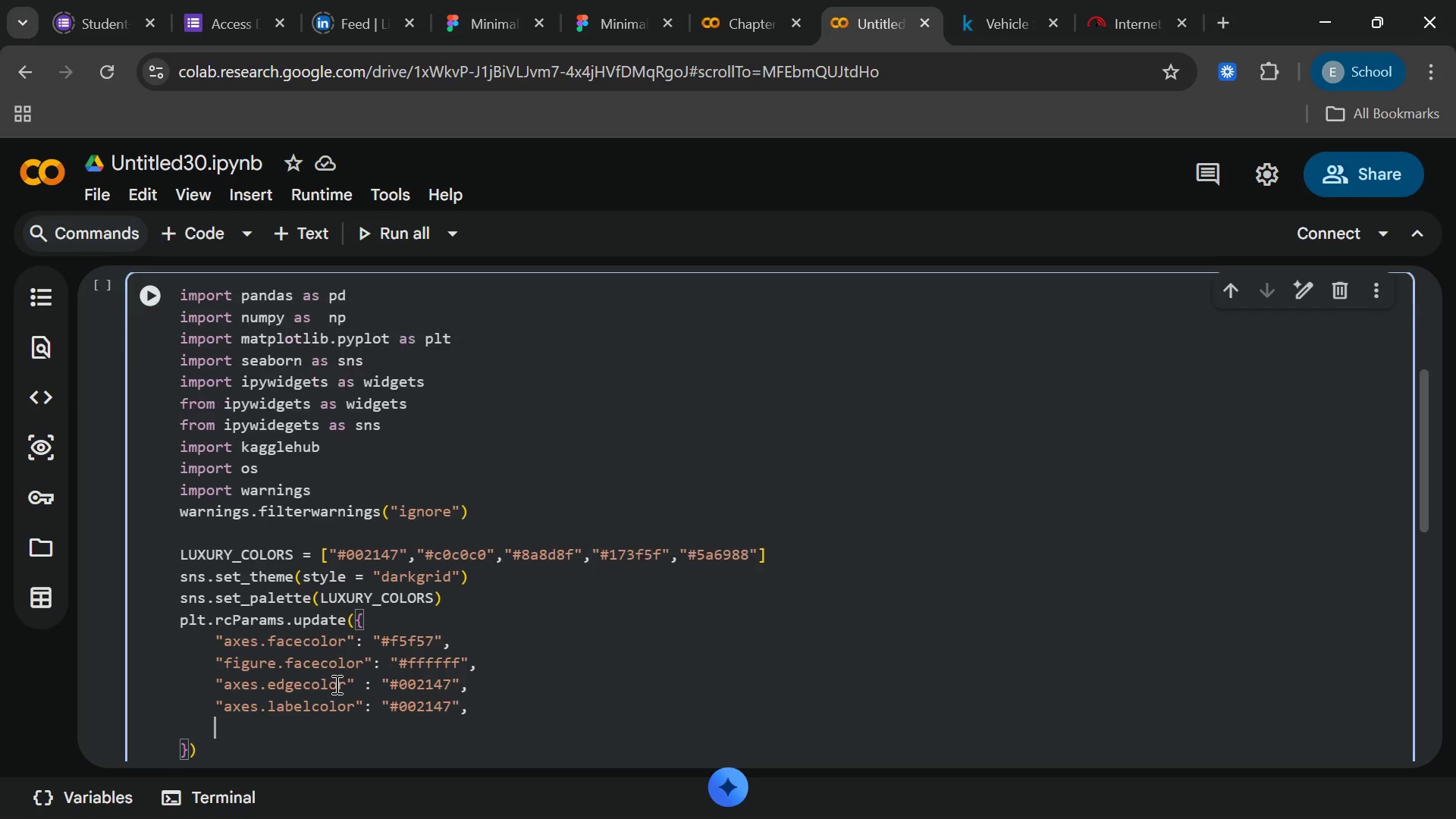 
key(Enter)
 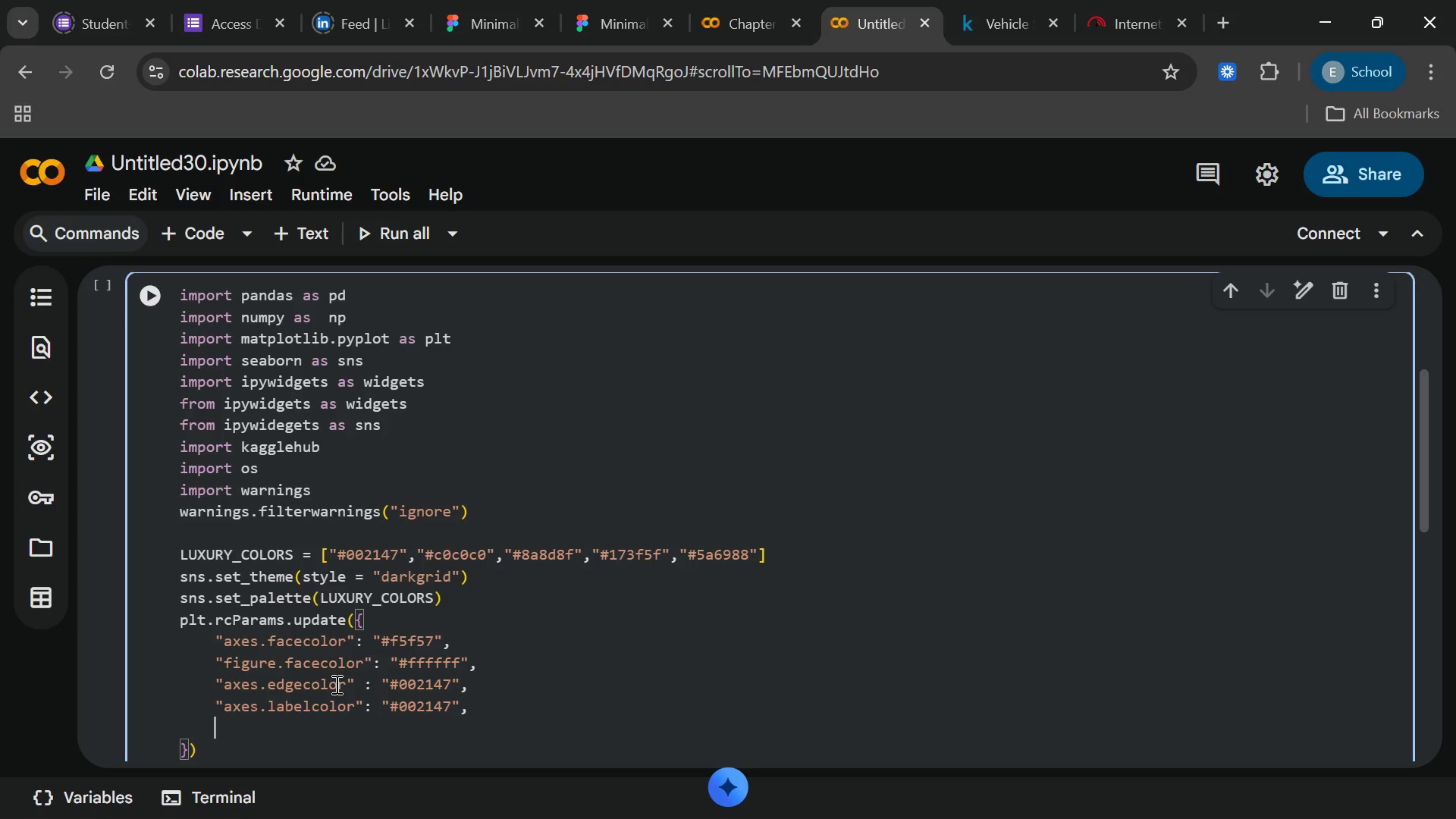 
type("text.color)
 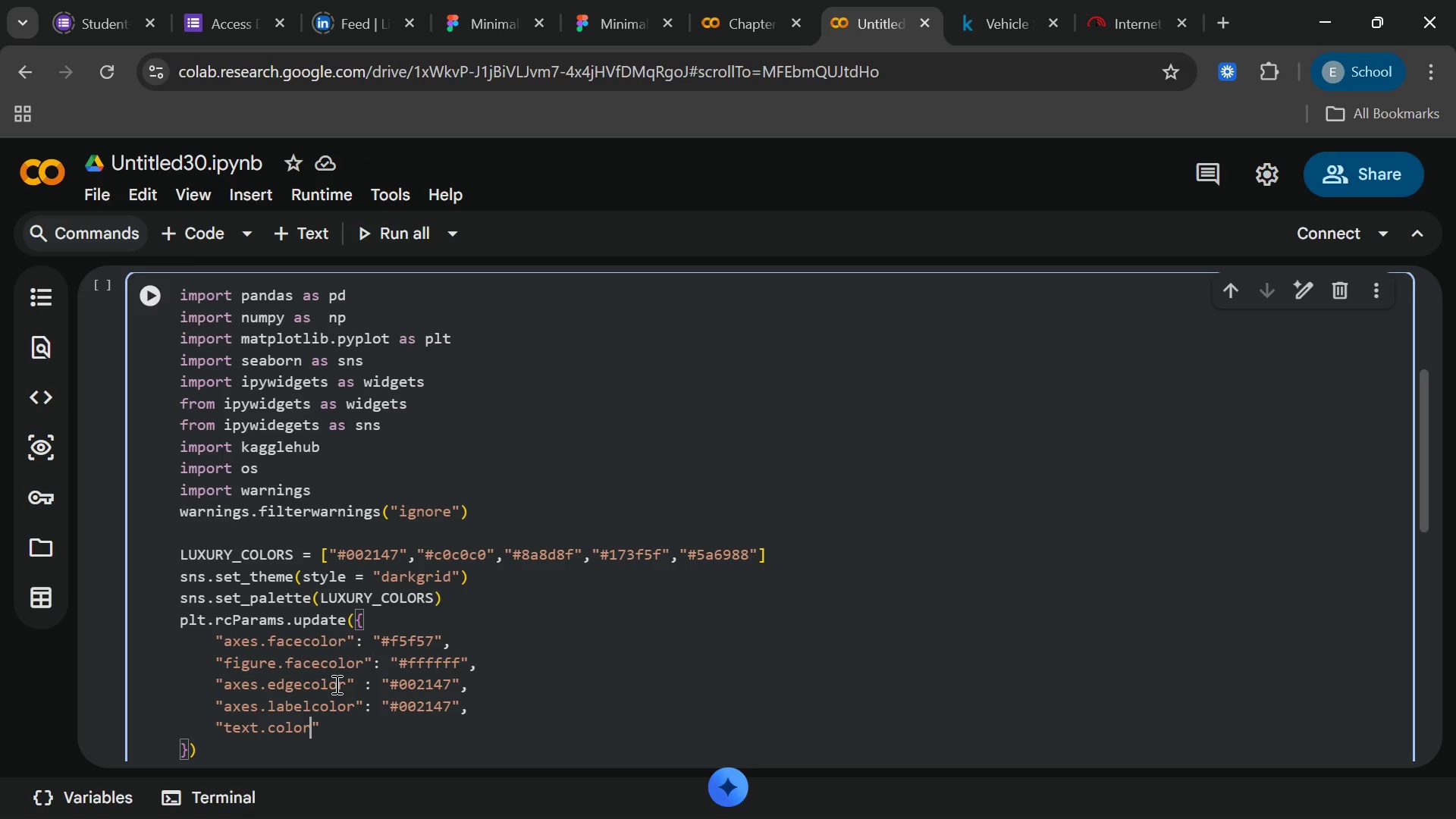 
key(ArrowRight)
 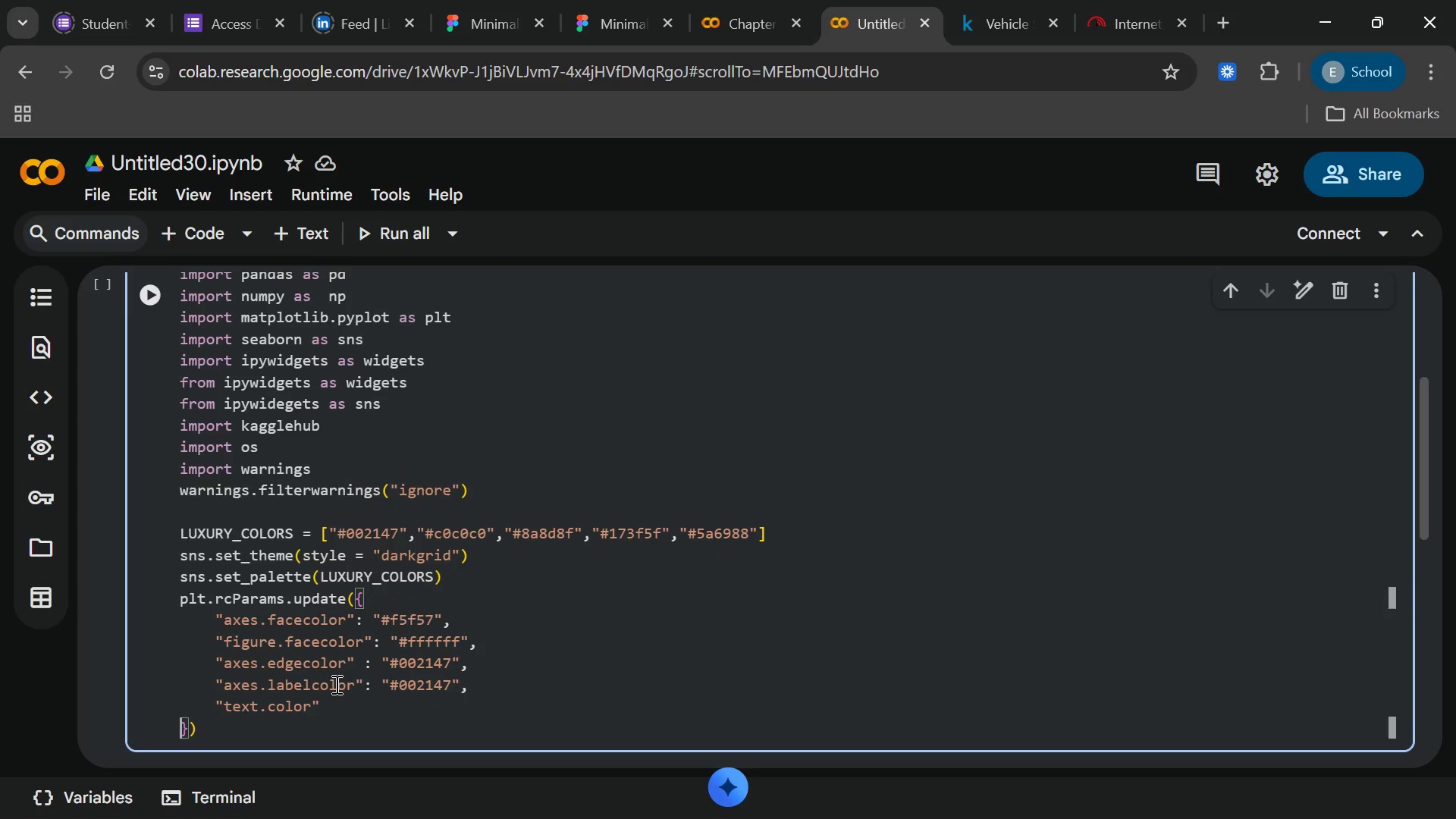 
key(ArrowRight)
 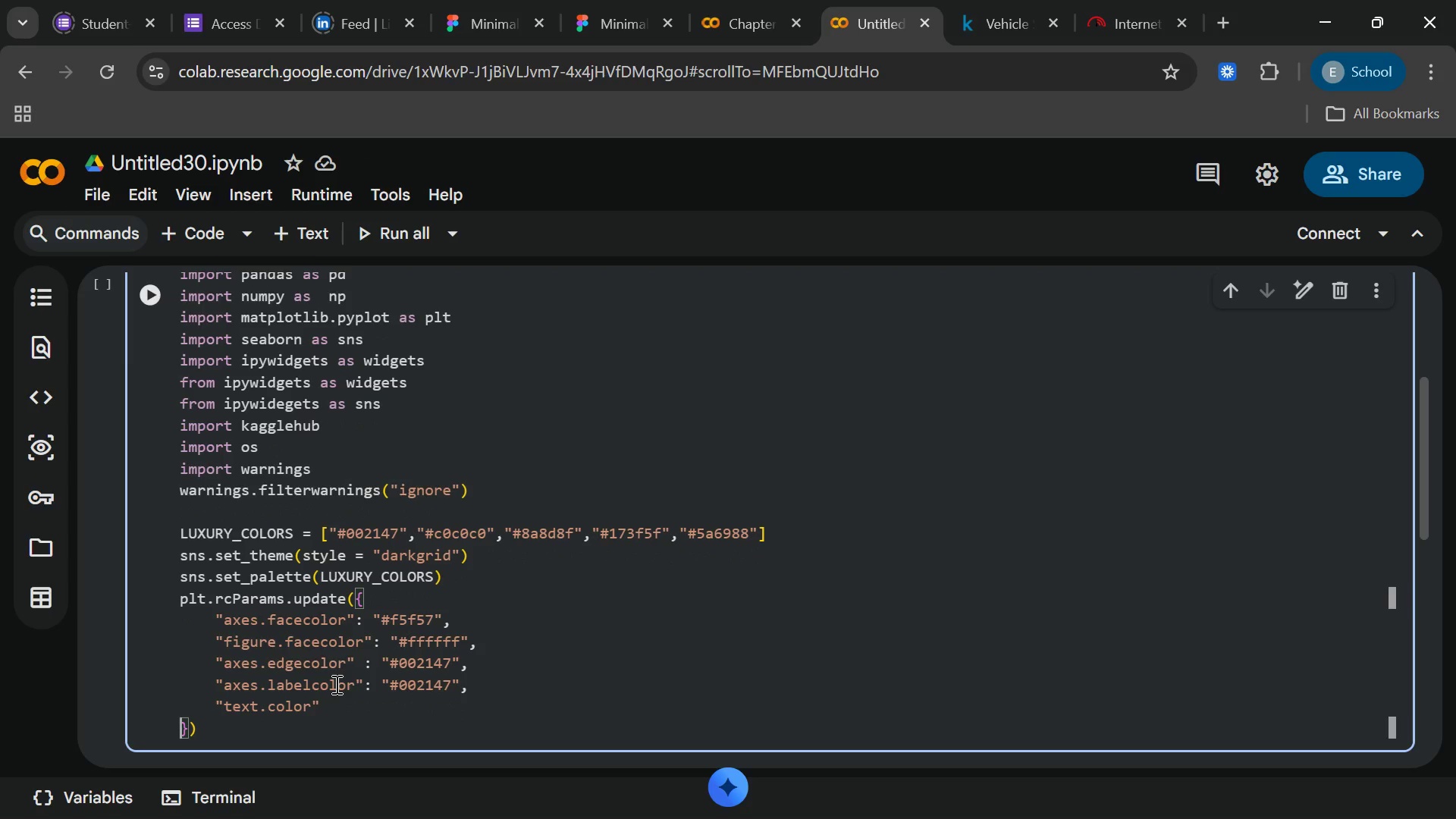 
key(ArrowLeft)
 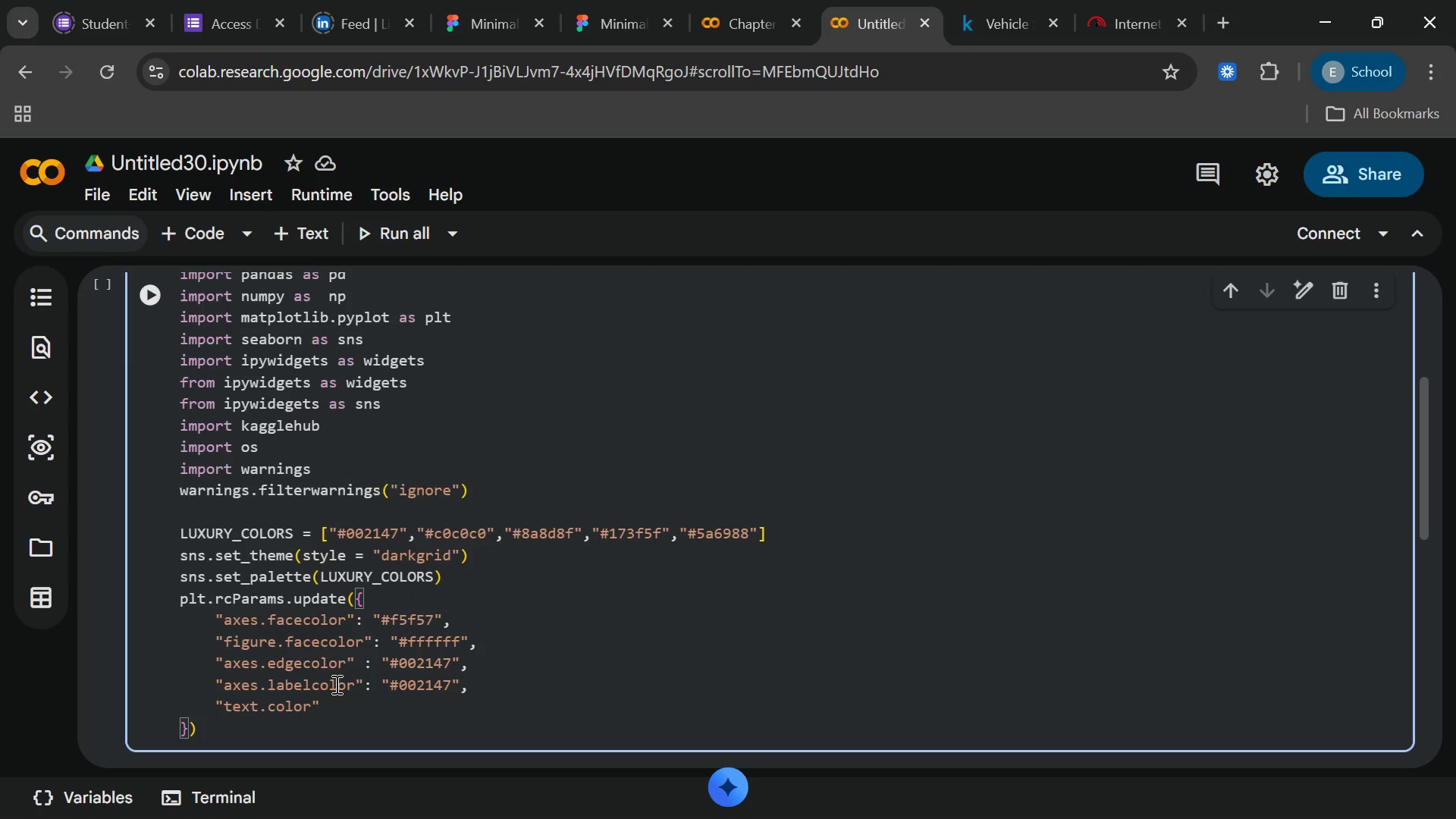 
key(Shift+Semicolon)
 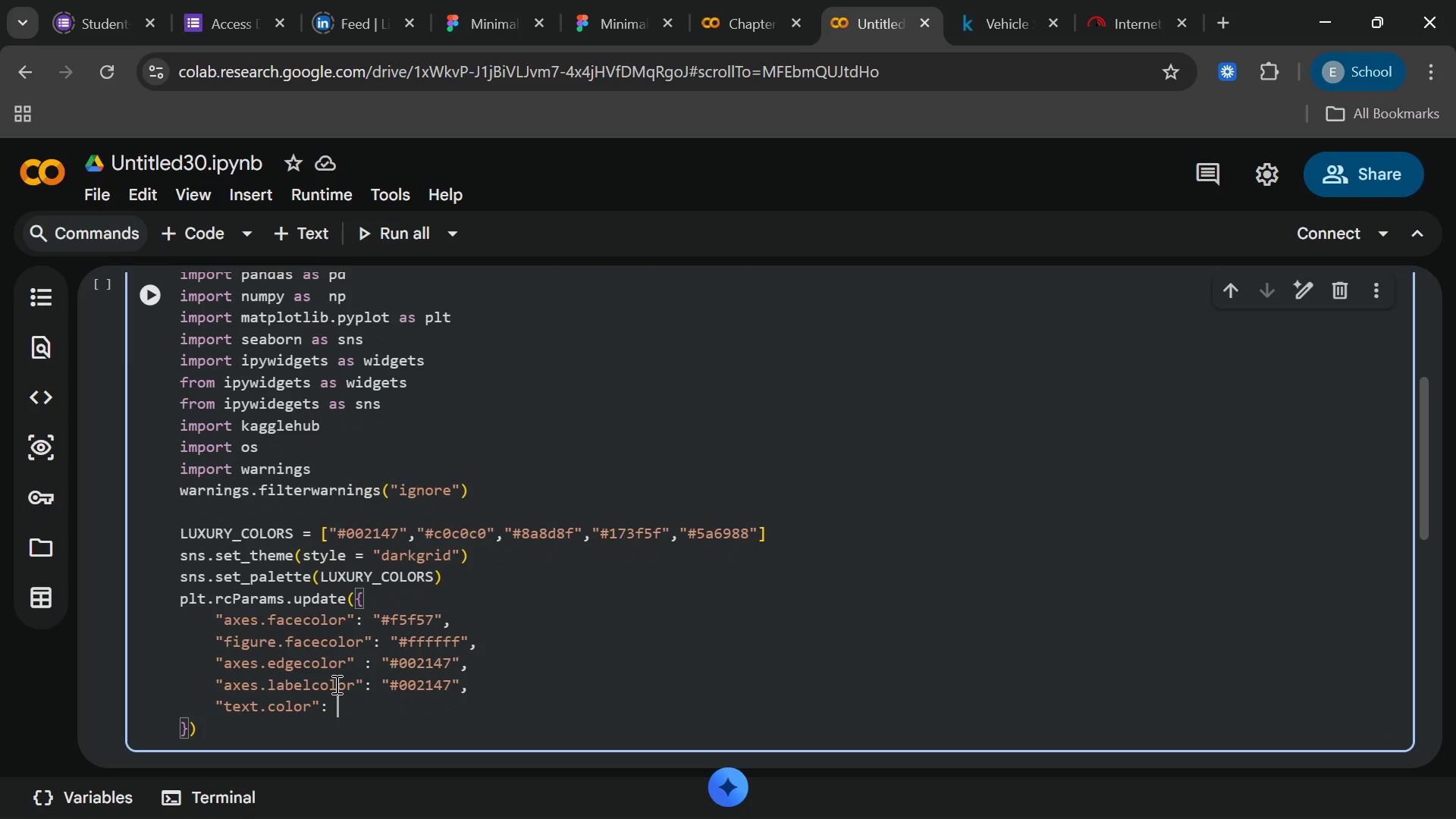 
key(Shift+Space)
 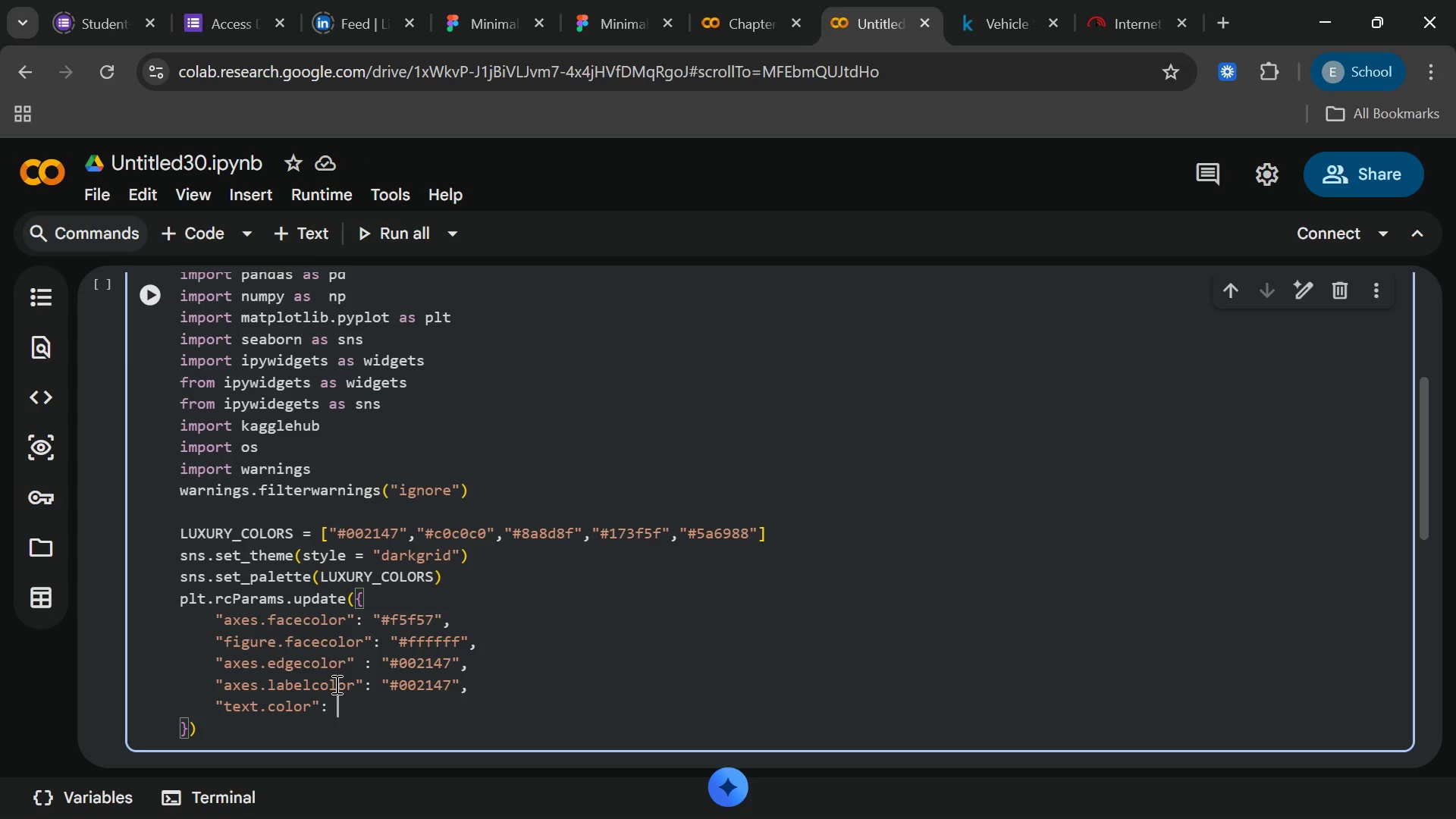 
key(Shift+Quote)
 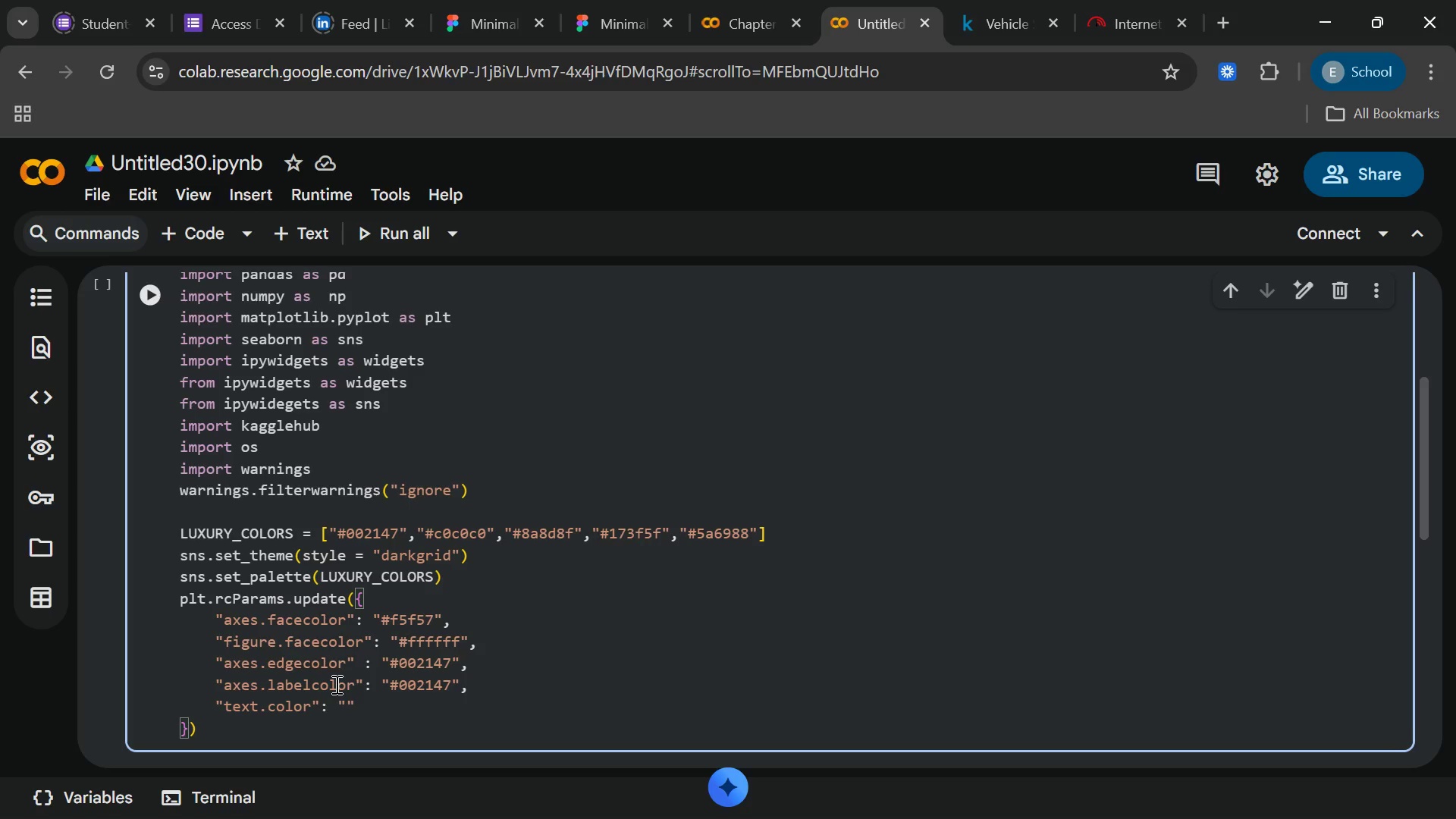 
wait(5.05)
 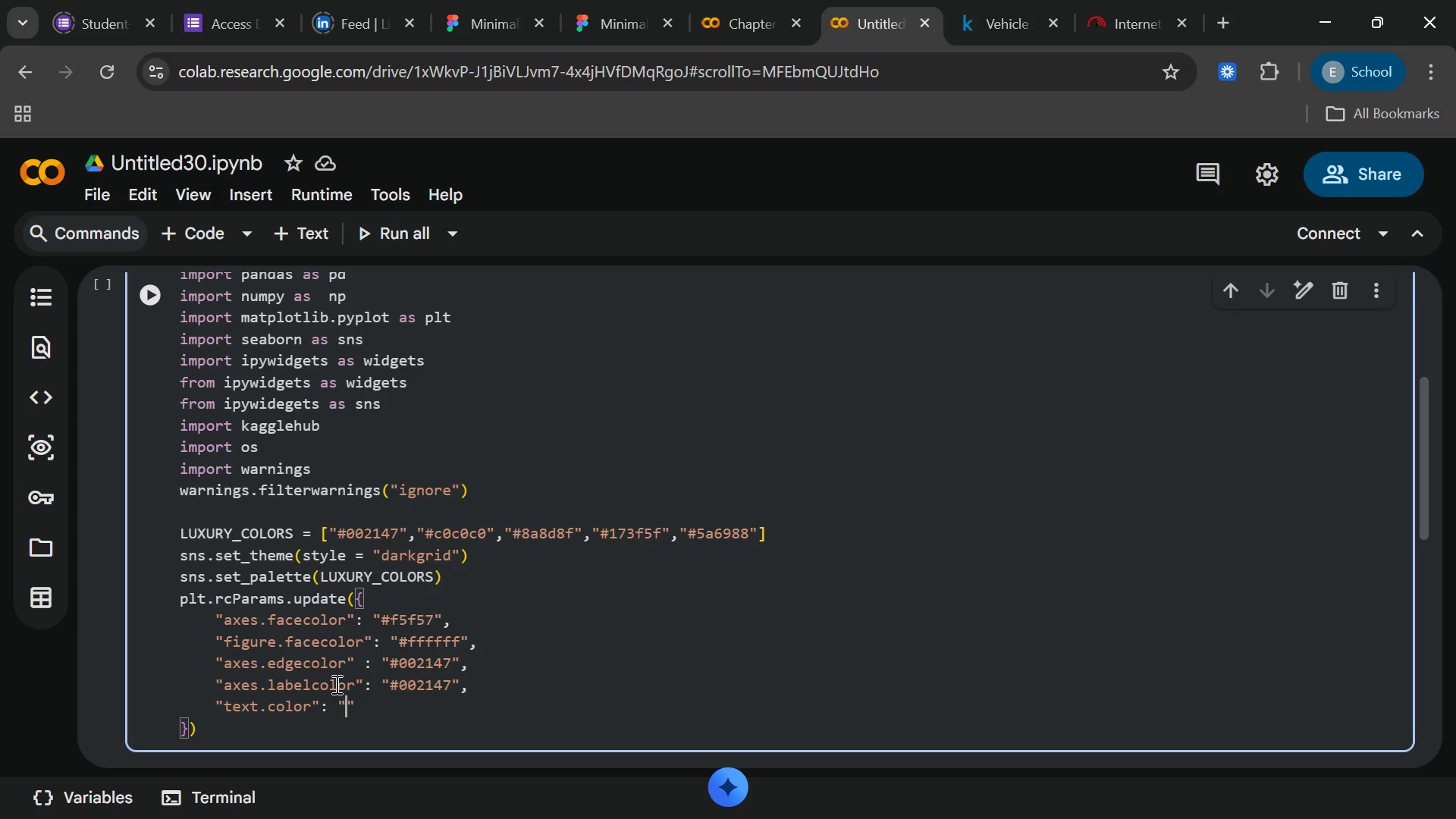 
key(Shift+3)
 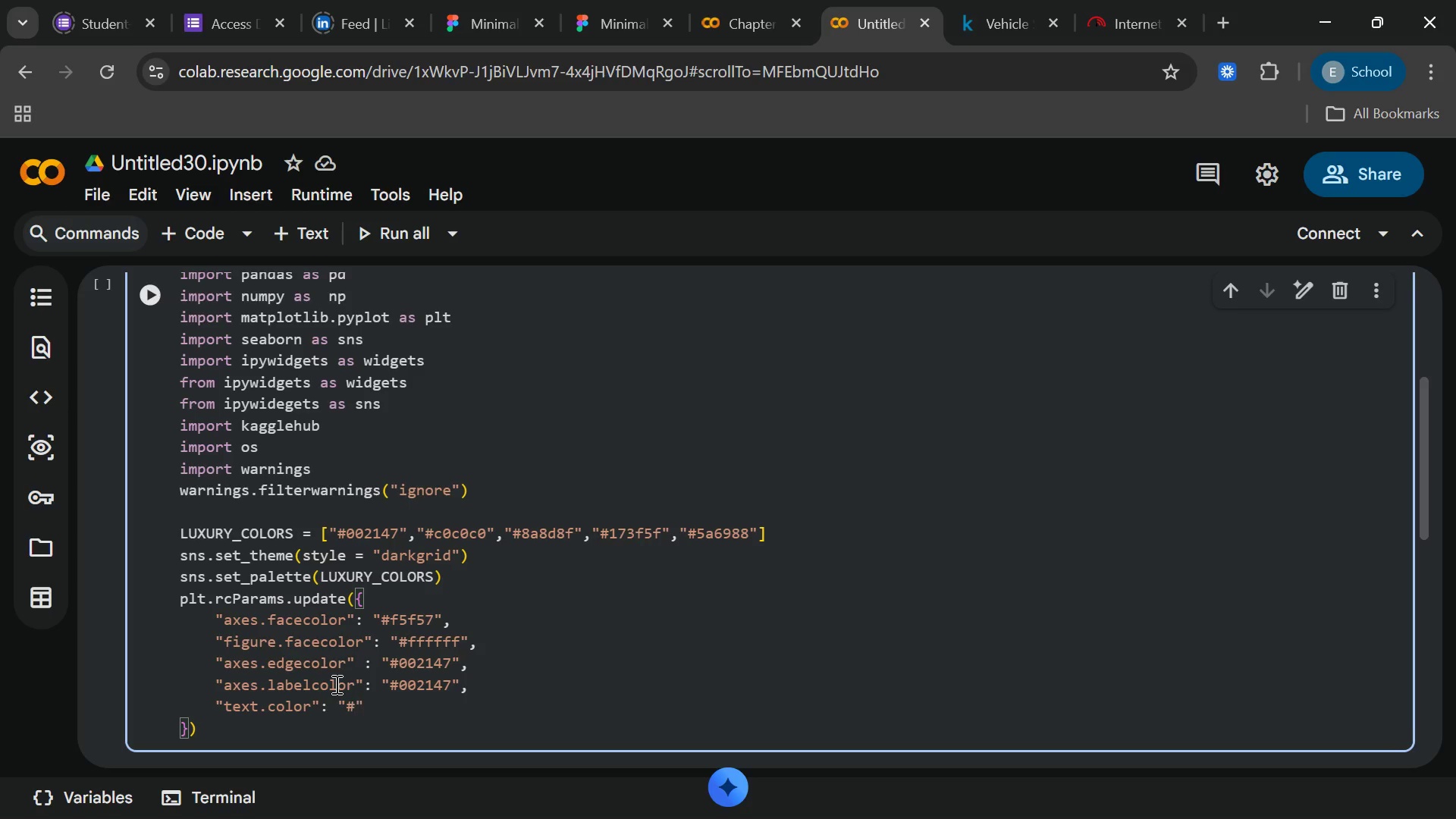 
type(002147)
 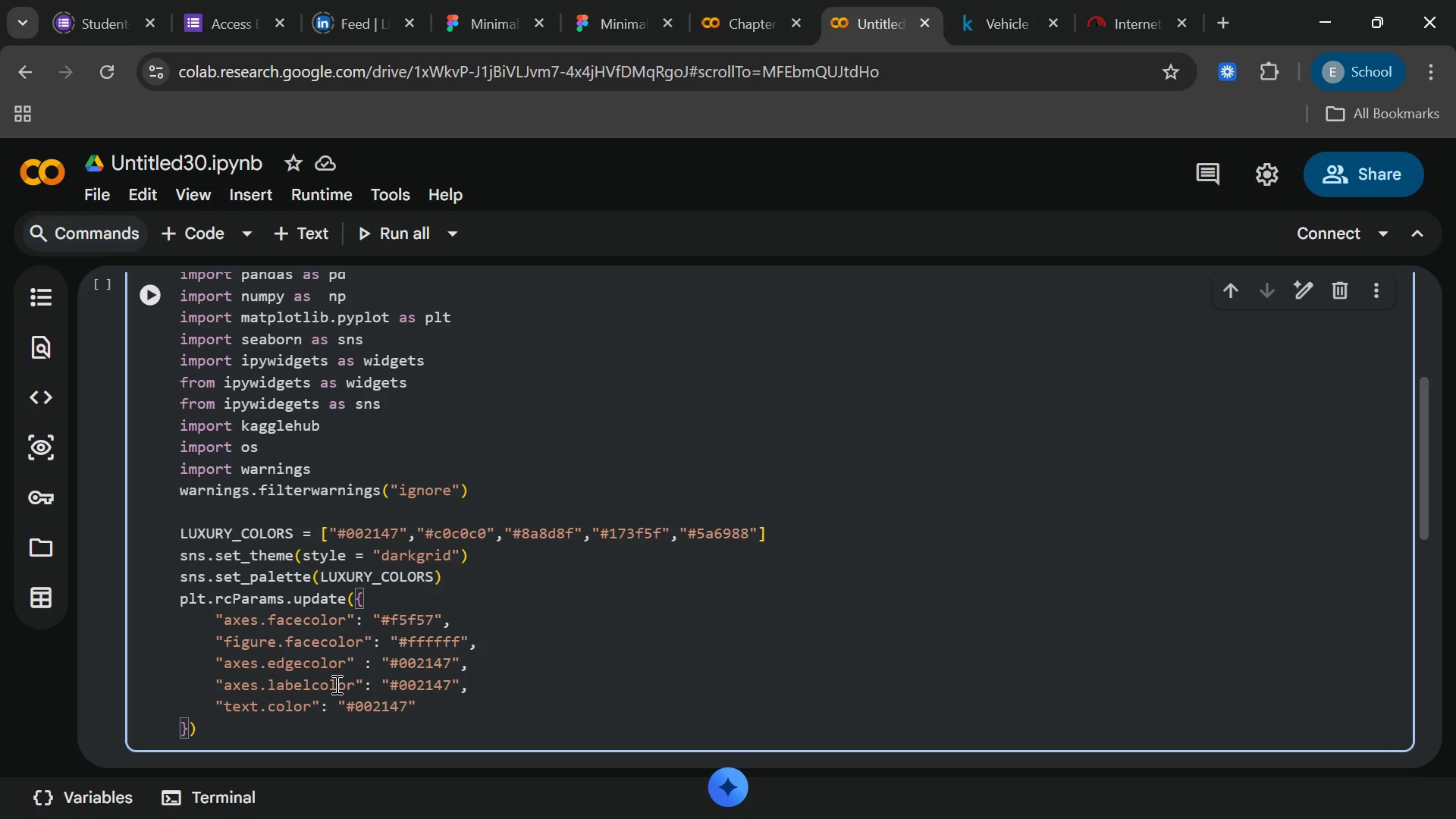 
key(ArrowRight)
 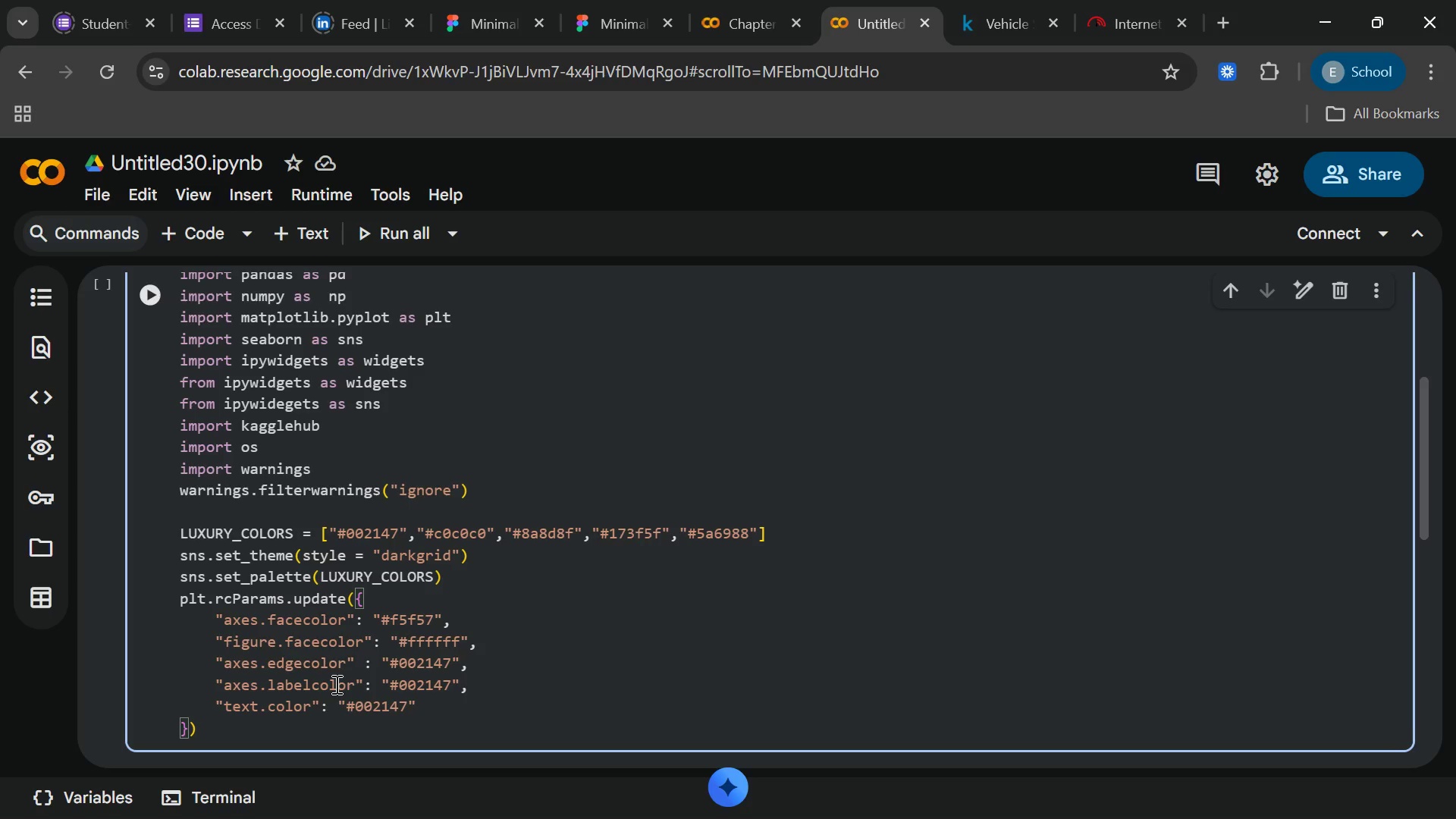 
key(Comma)
 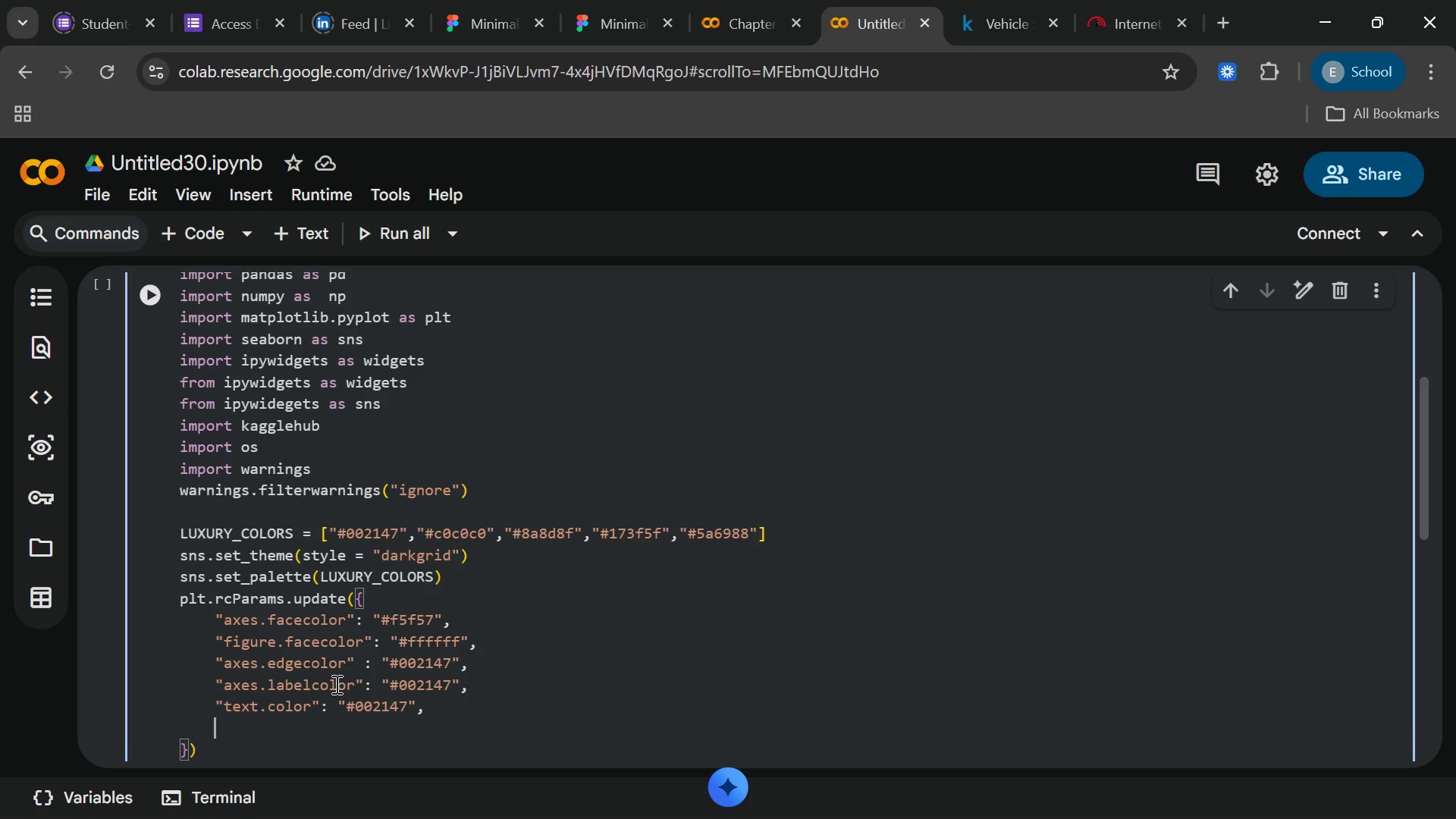 
key(Enter)
 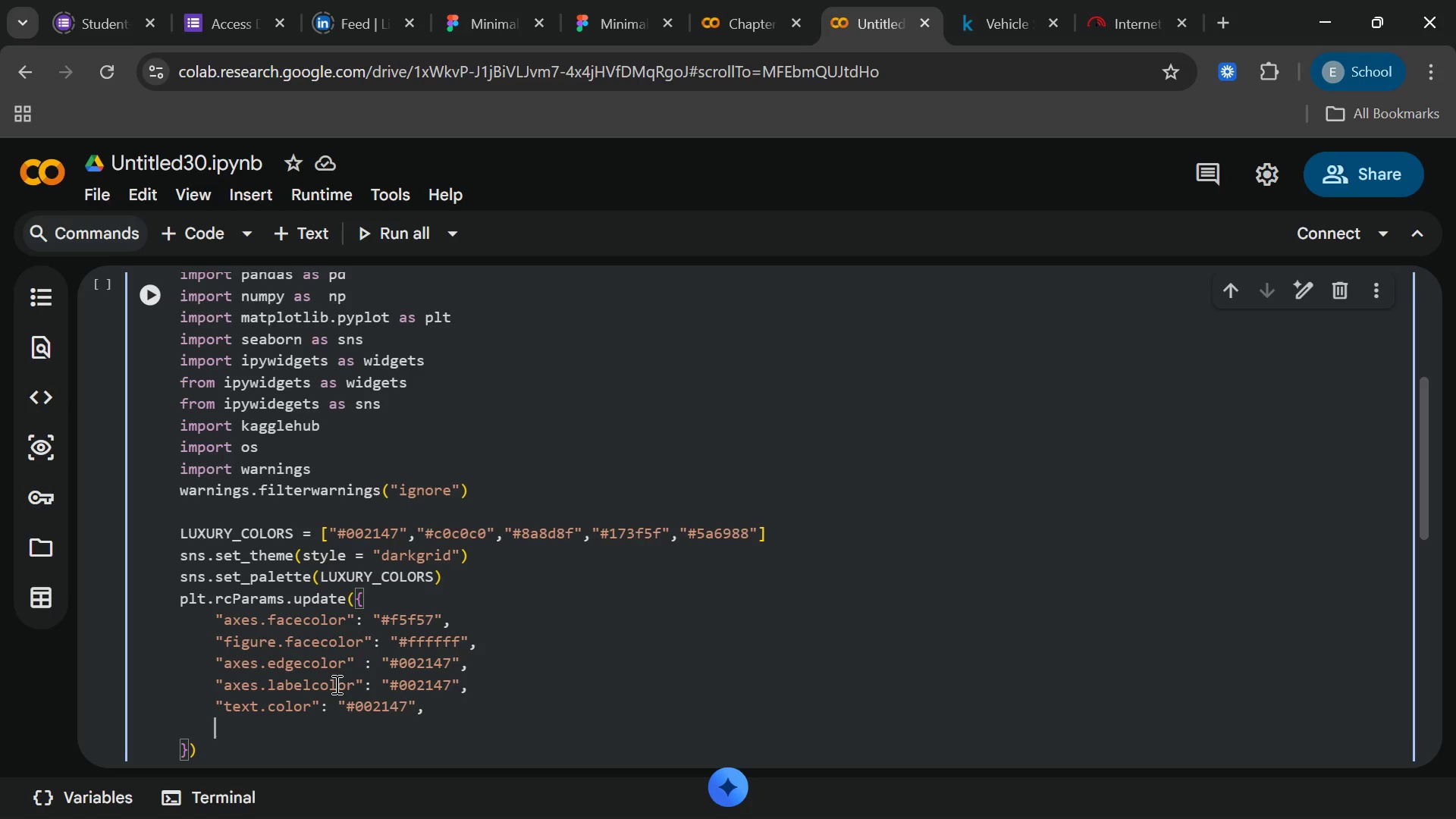 
type("xtick.color)
 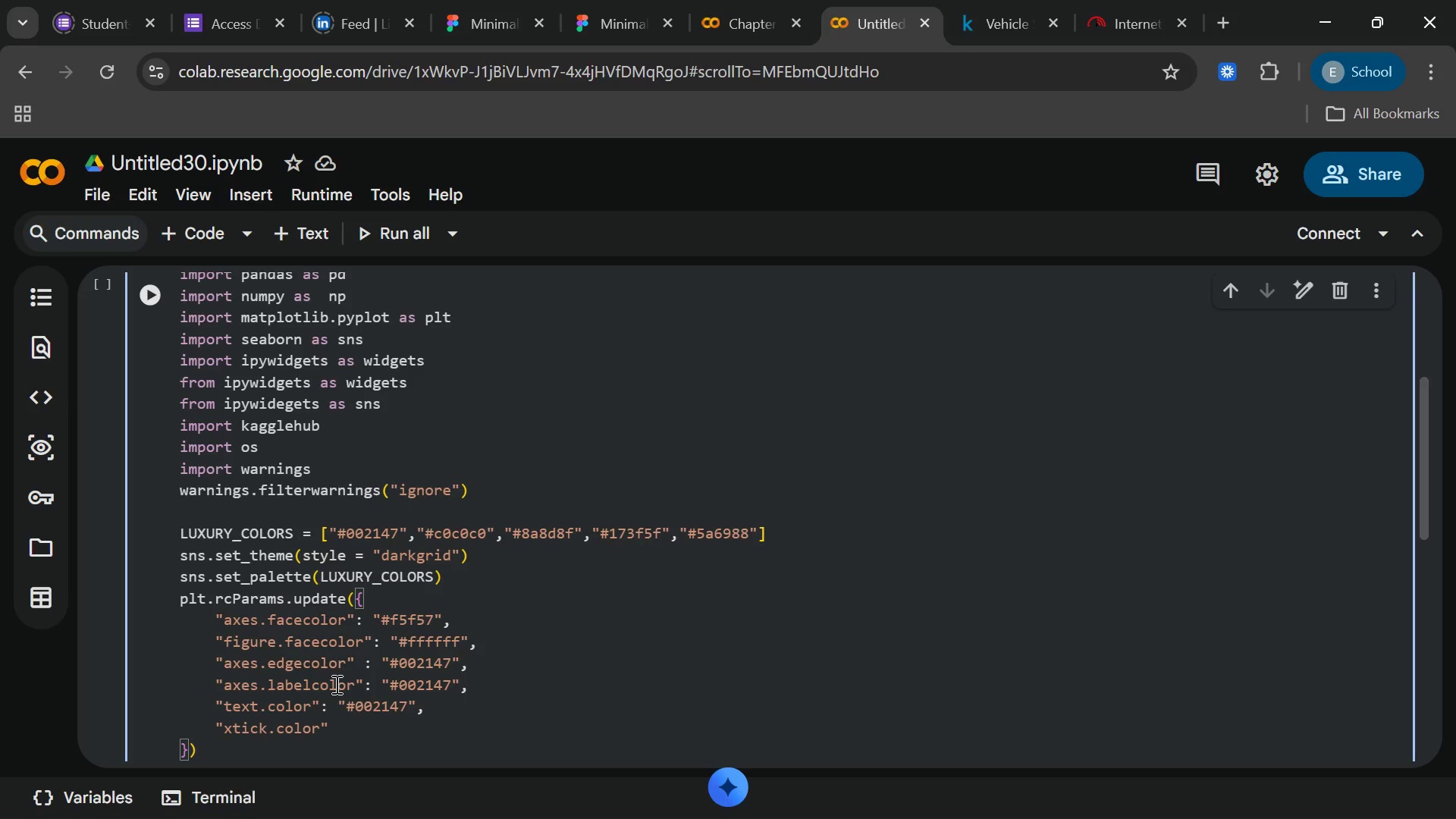 
key(ArrowRight)
 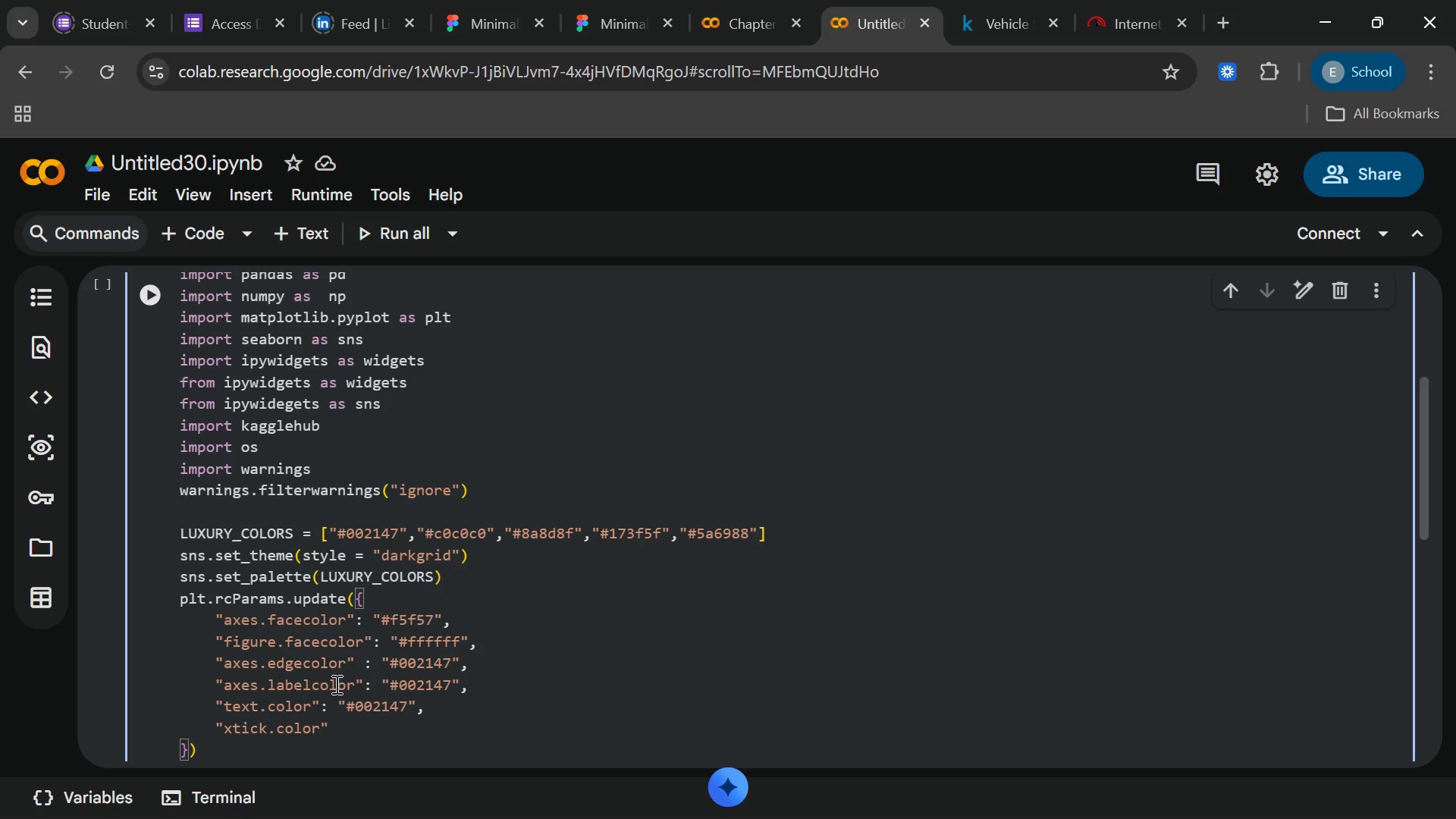 
type(: "8a)
 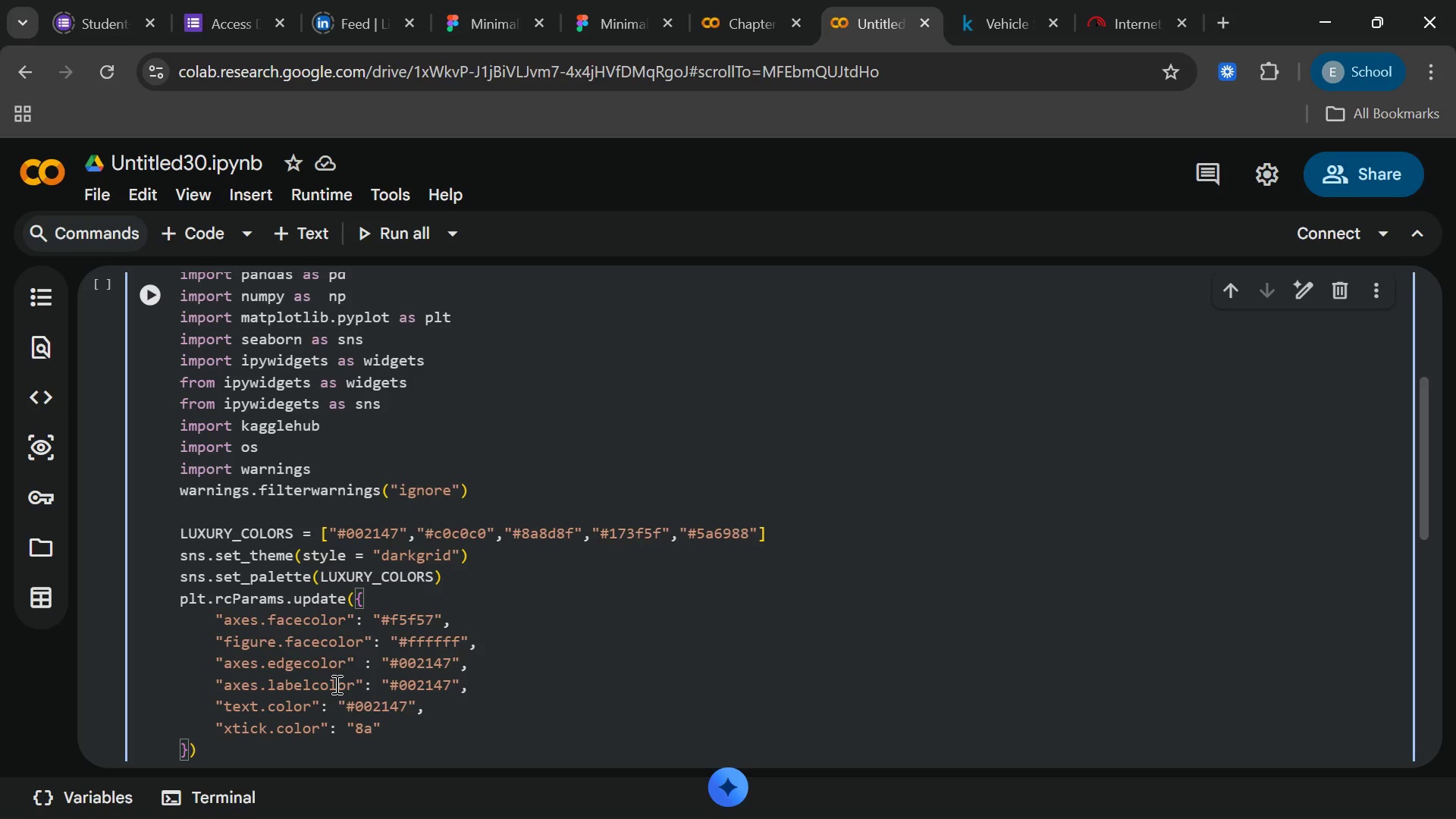 
wait(24.56)
 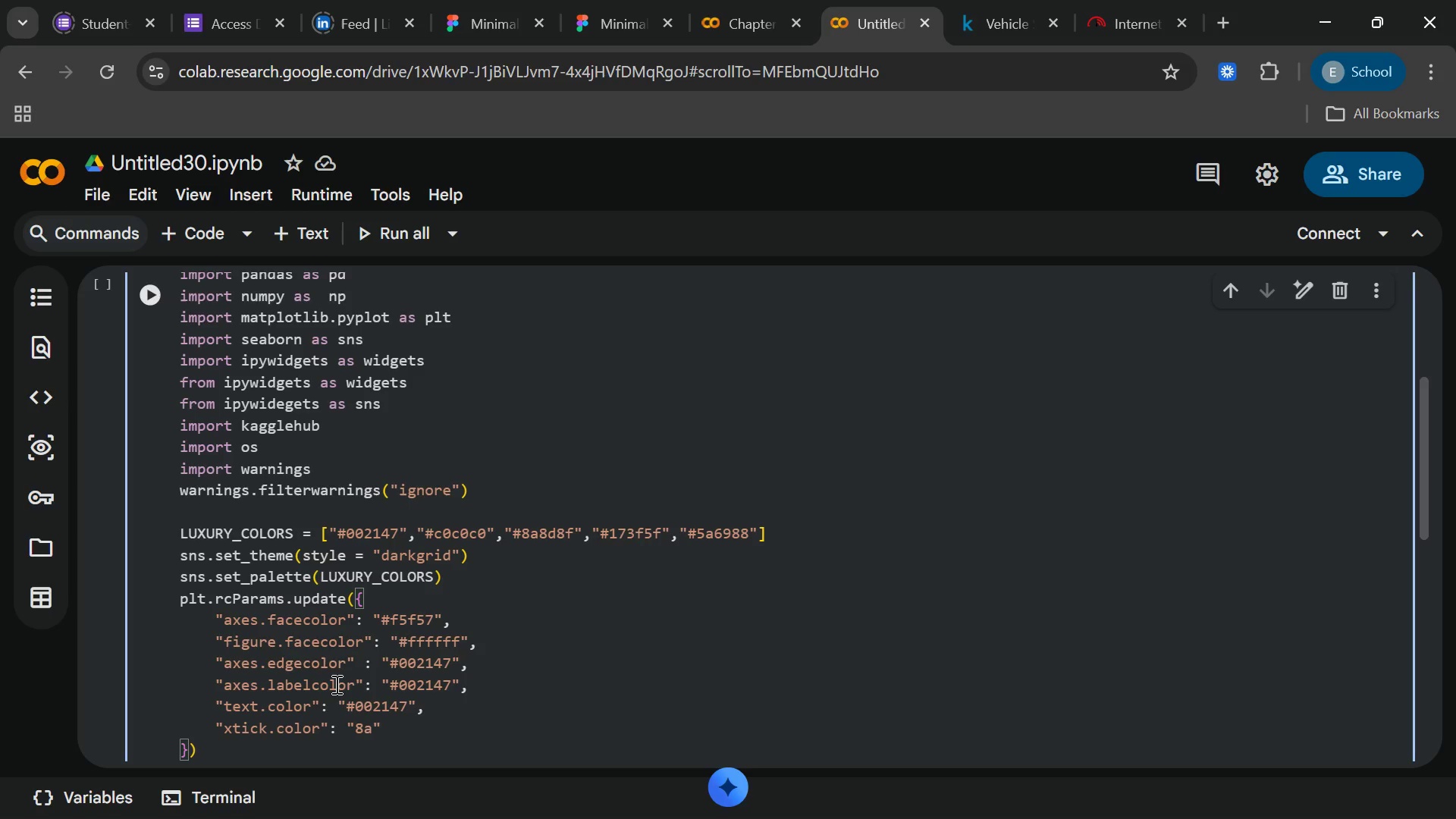 
type(8da)
 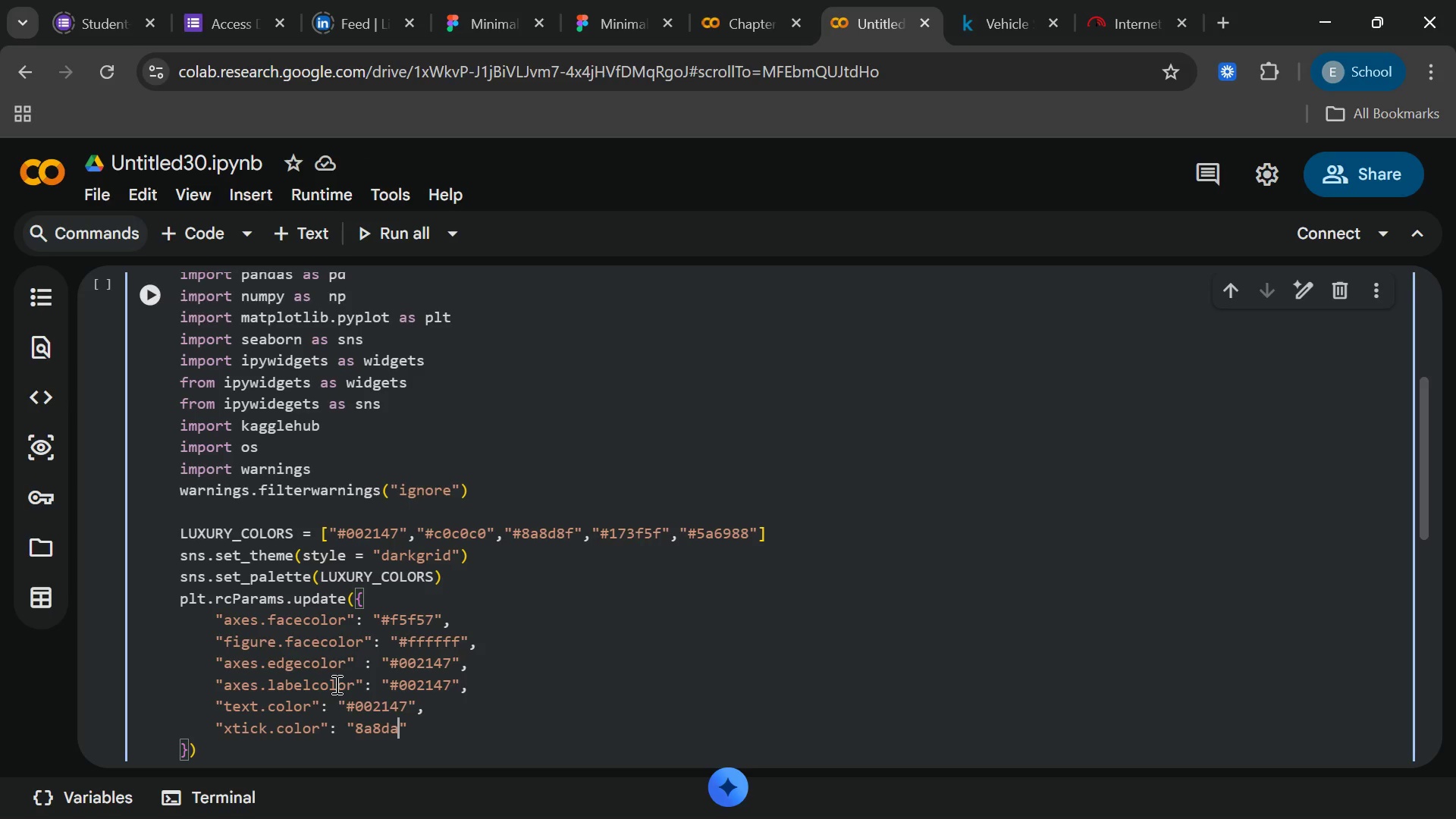 
wait(8.98)
 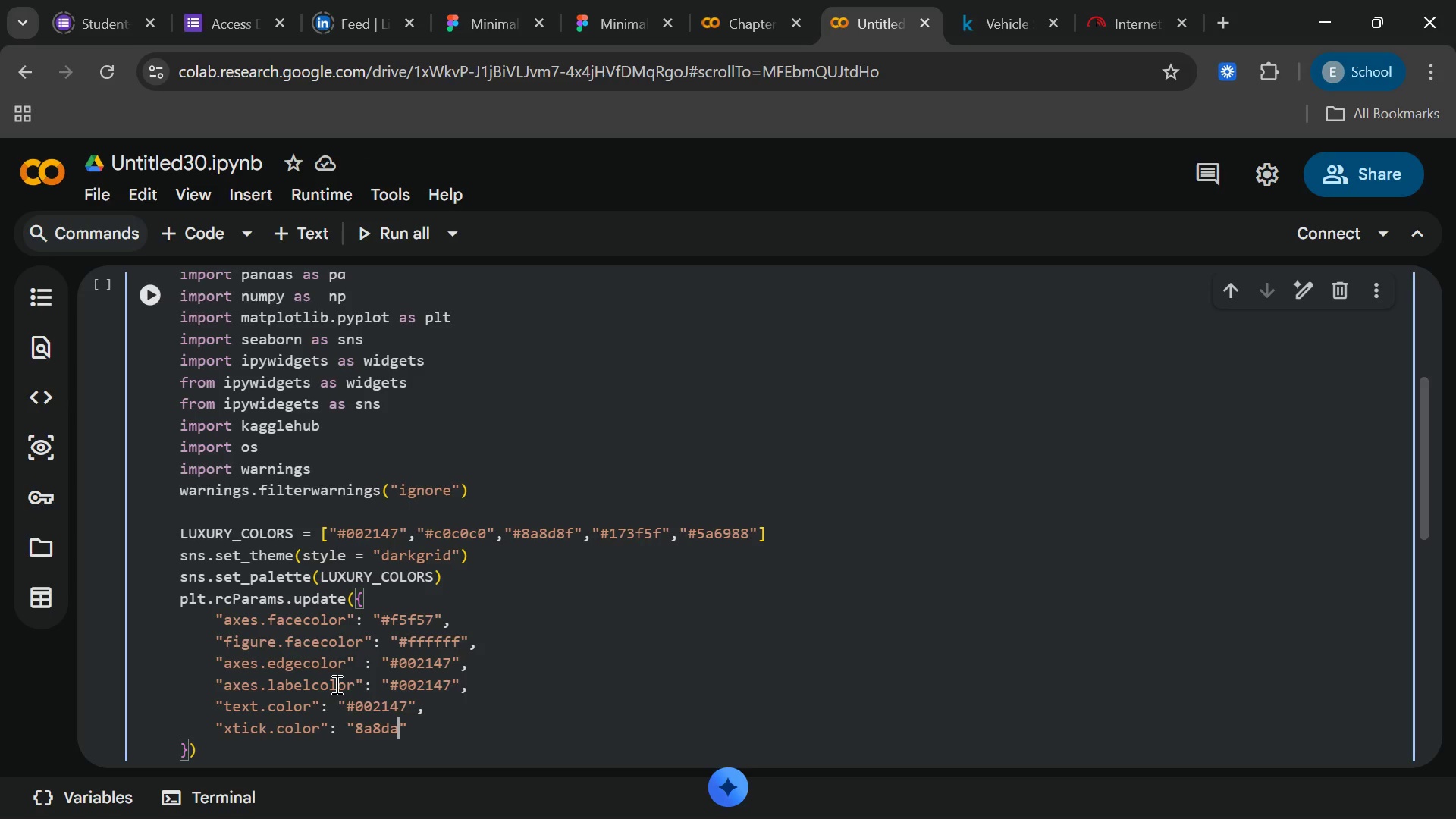 
key(Backspace)
type(8f)
 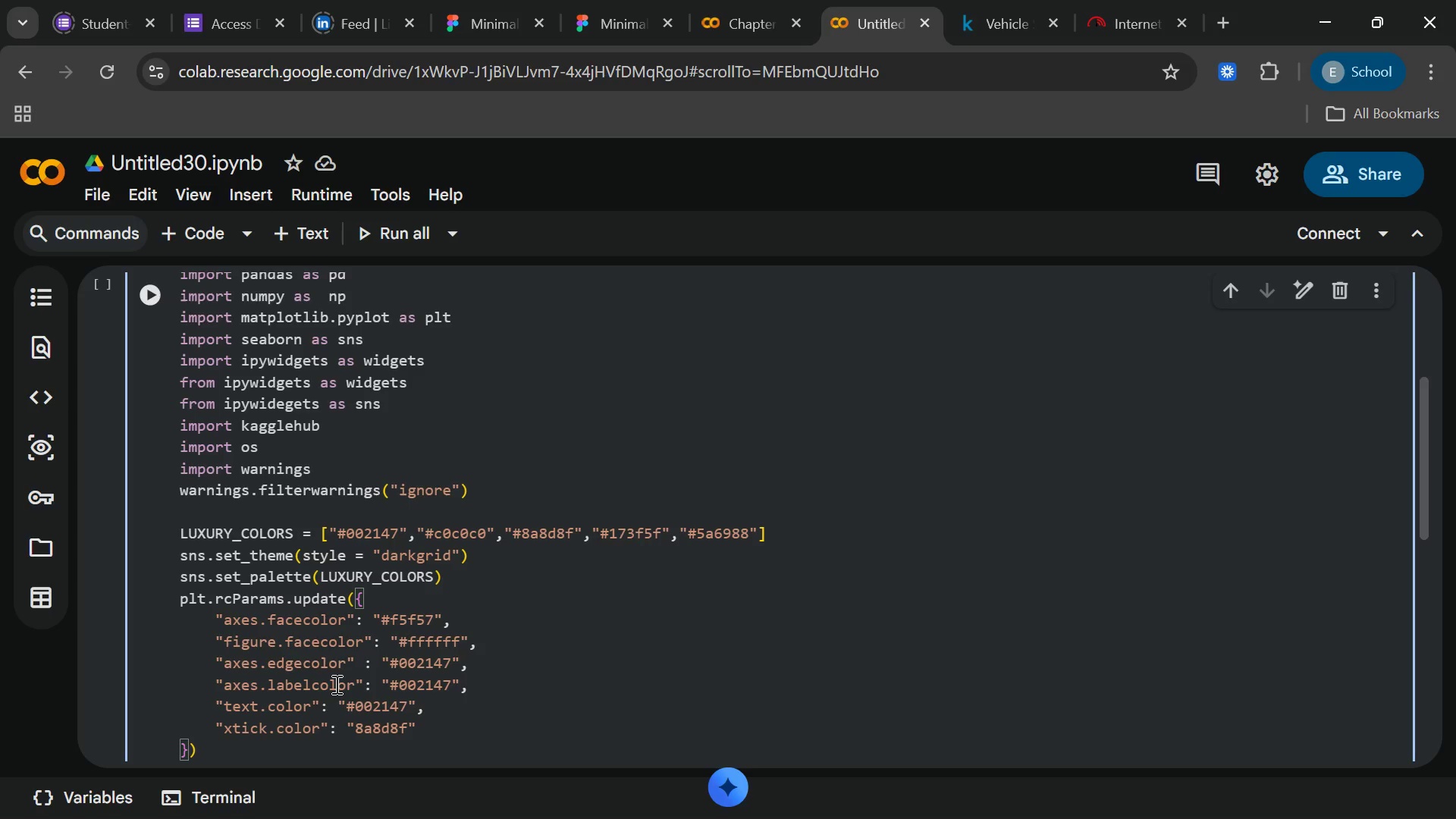 
key(ArrowRight)
 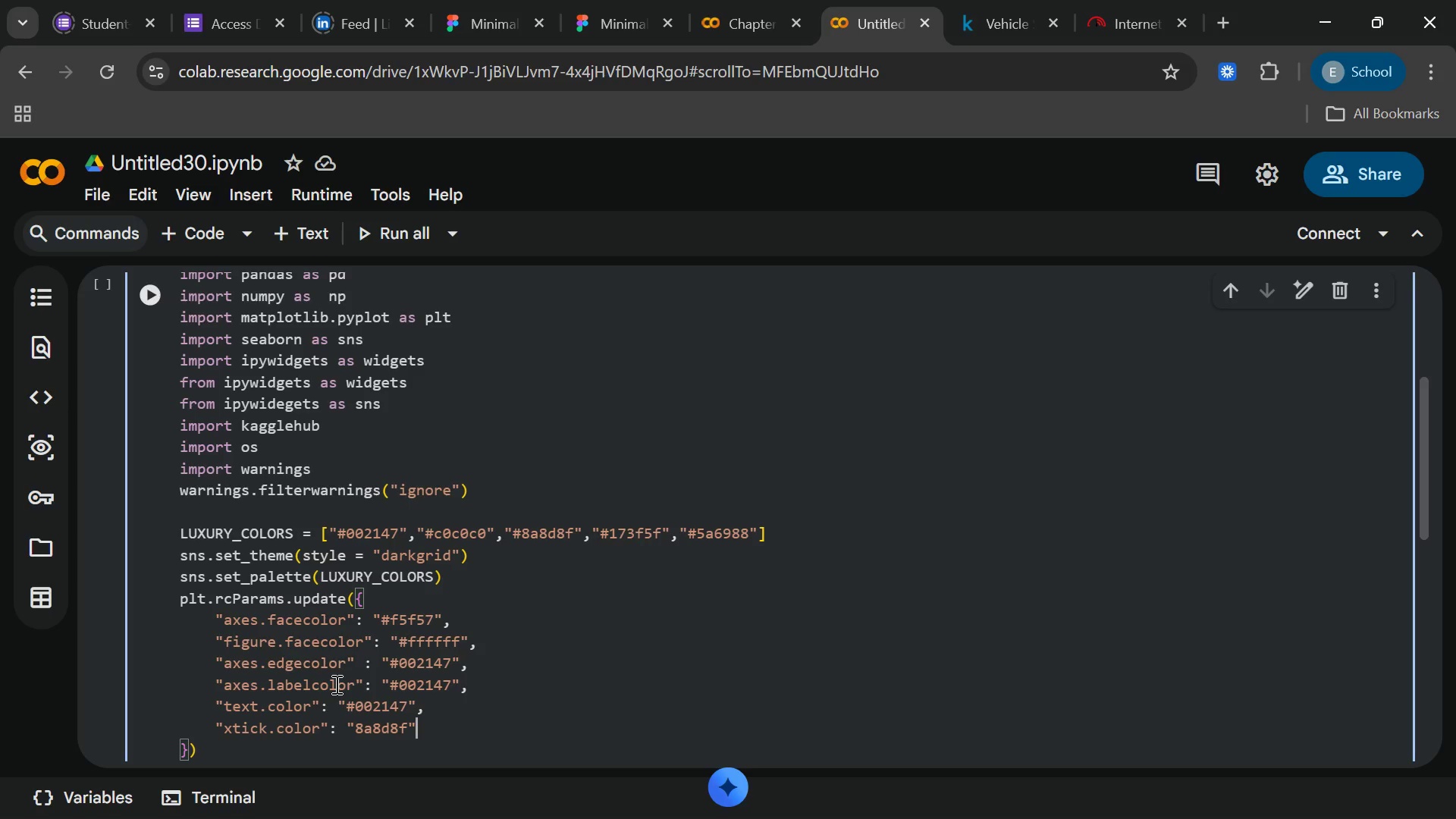 
key(Comma)
 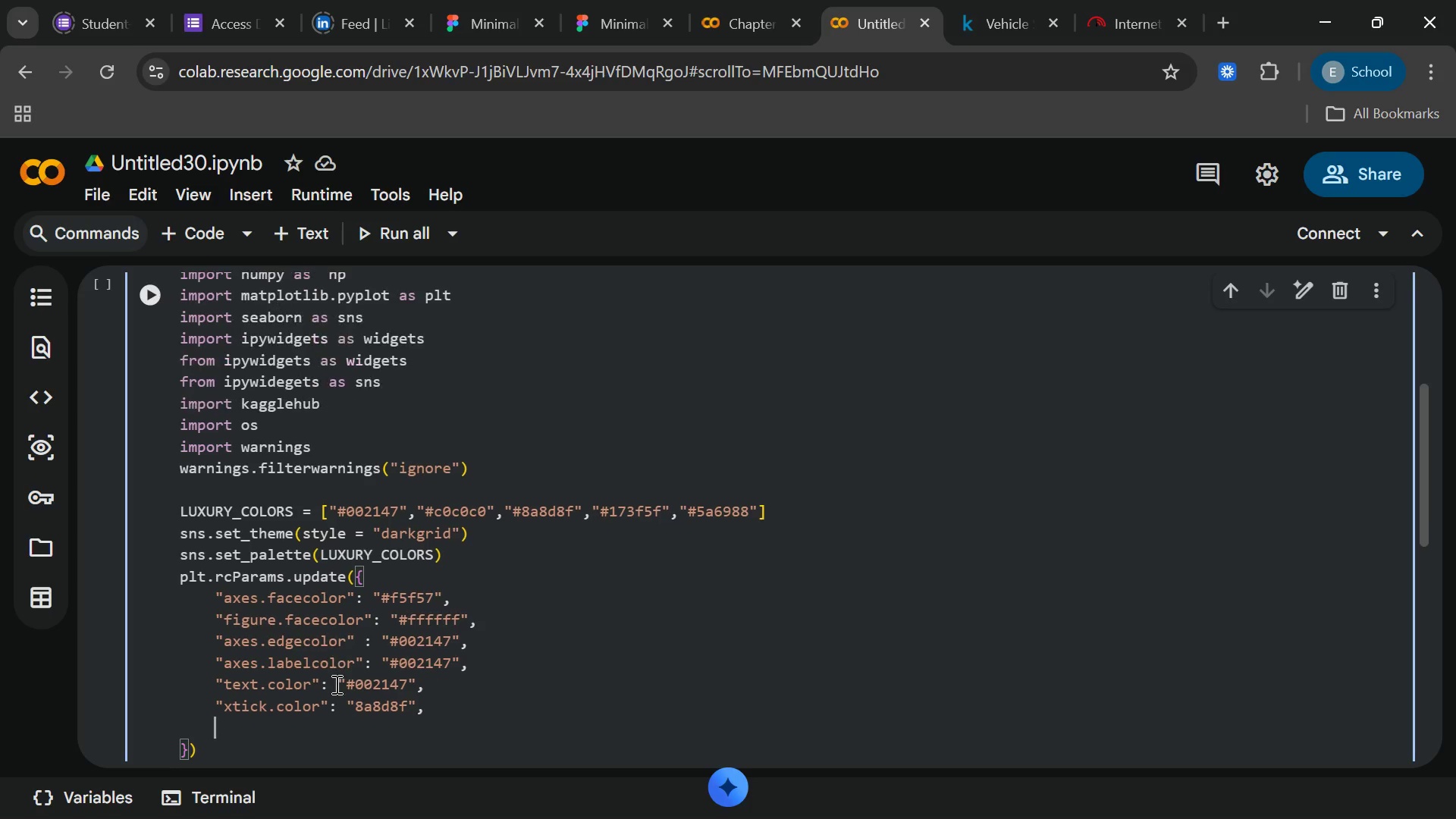 
key(Enter)
 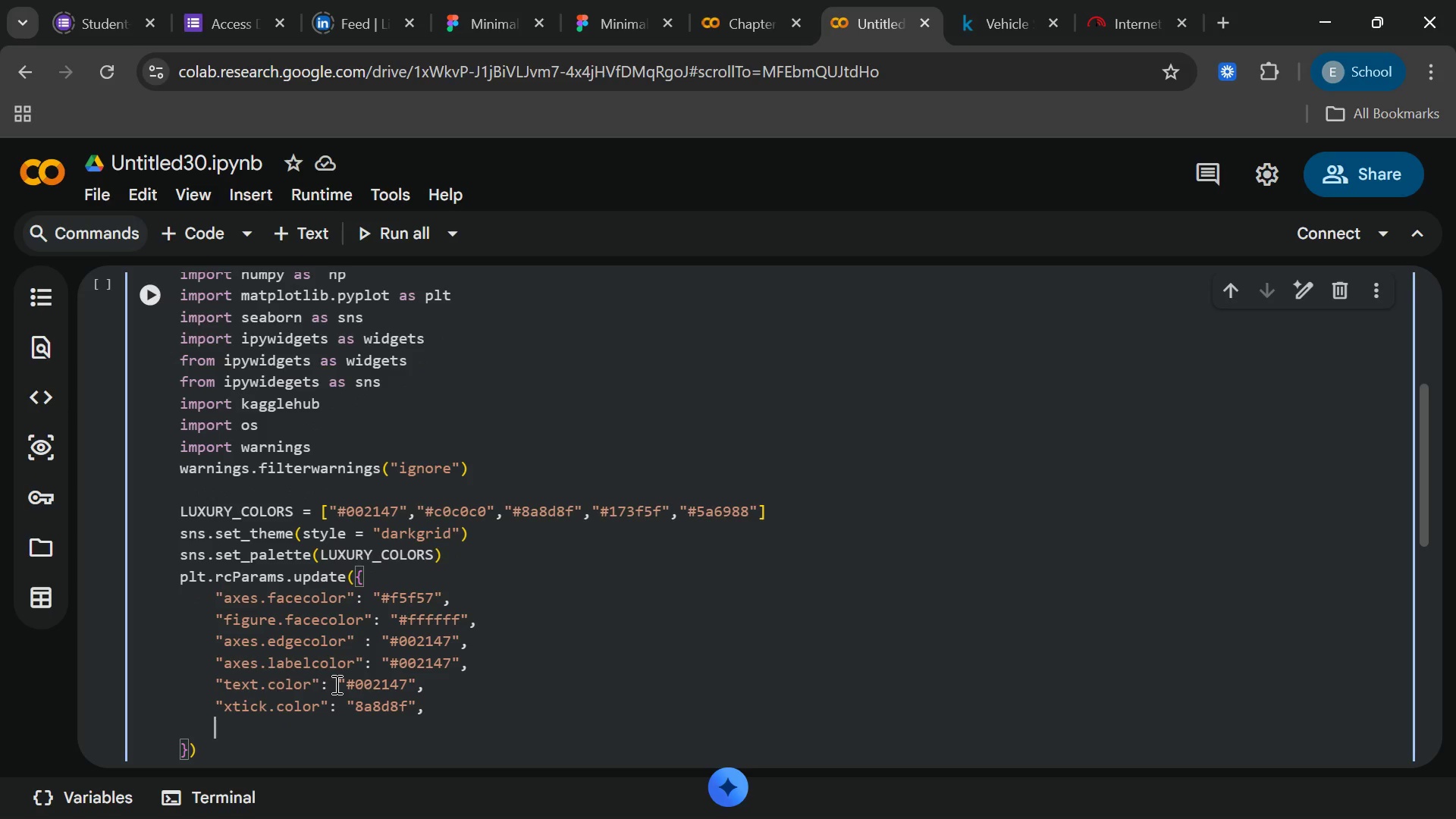 
key(Shift+Quote)
 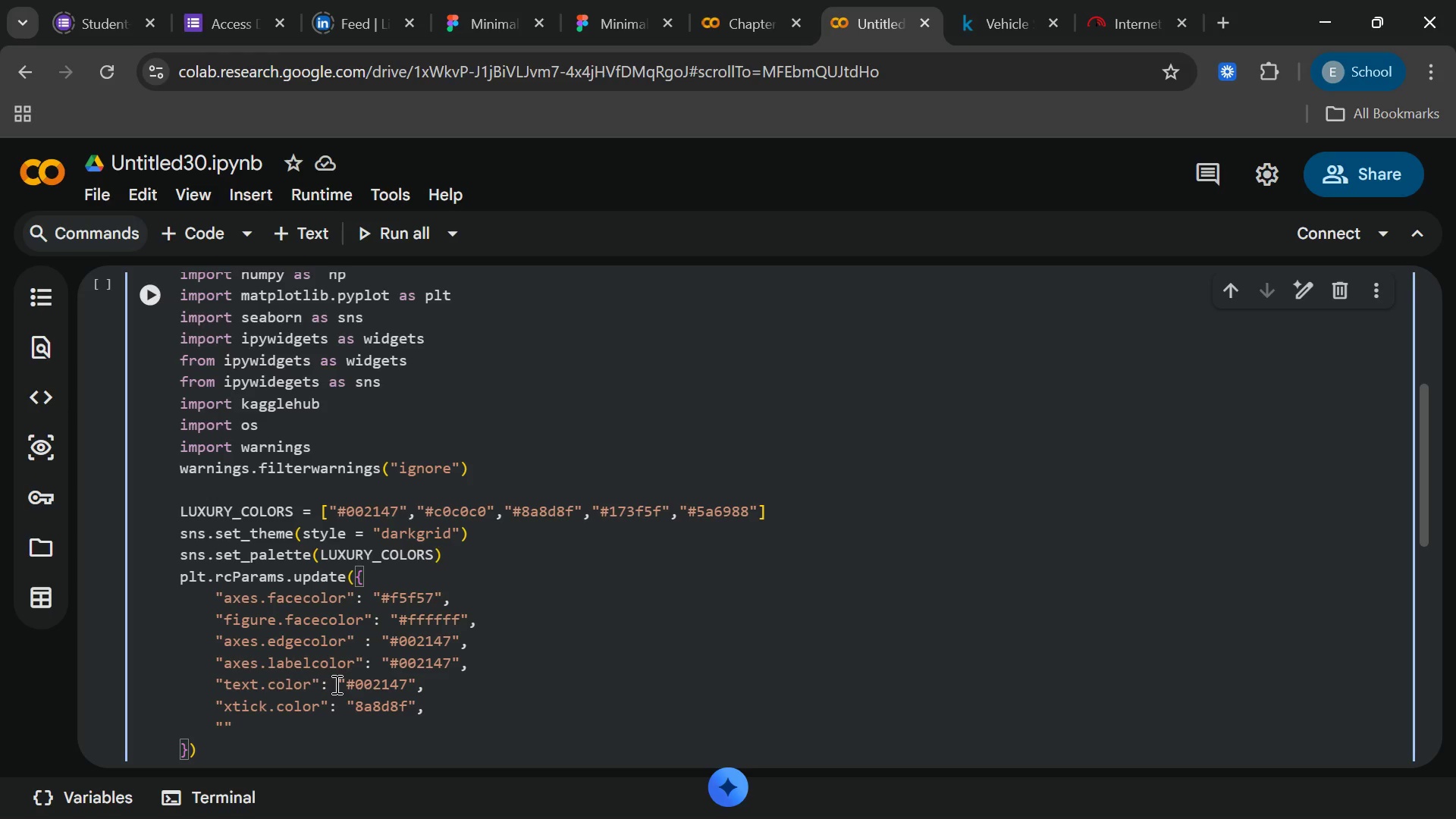 
wait(6.35)
 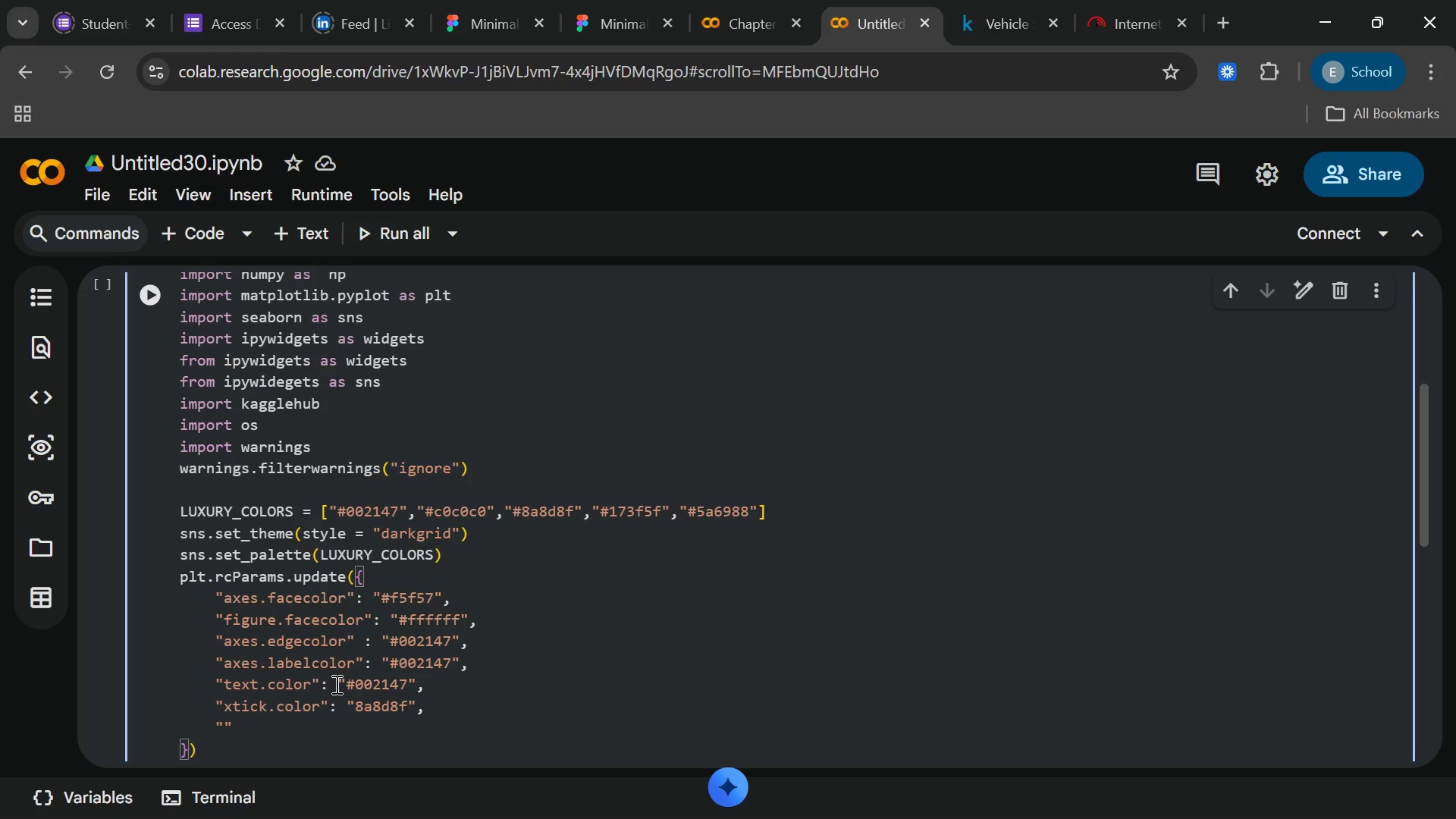 
mouse_move([839, 813])
 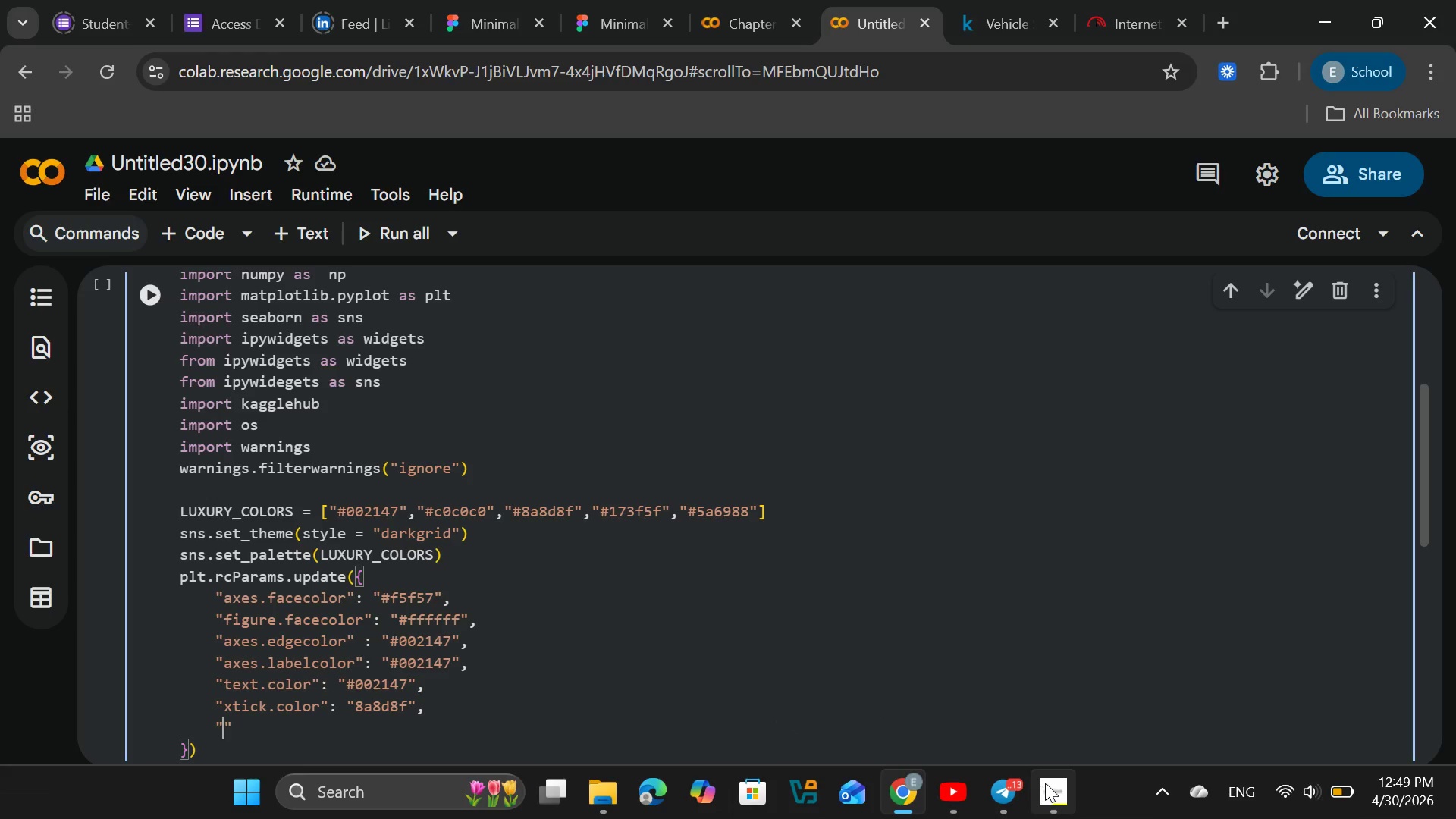 
left_click([1045, 783])